 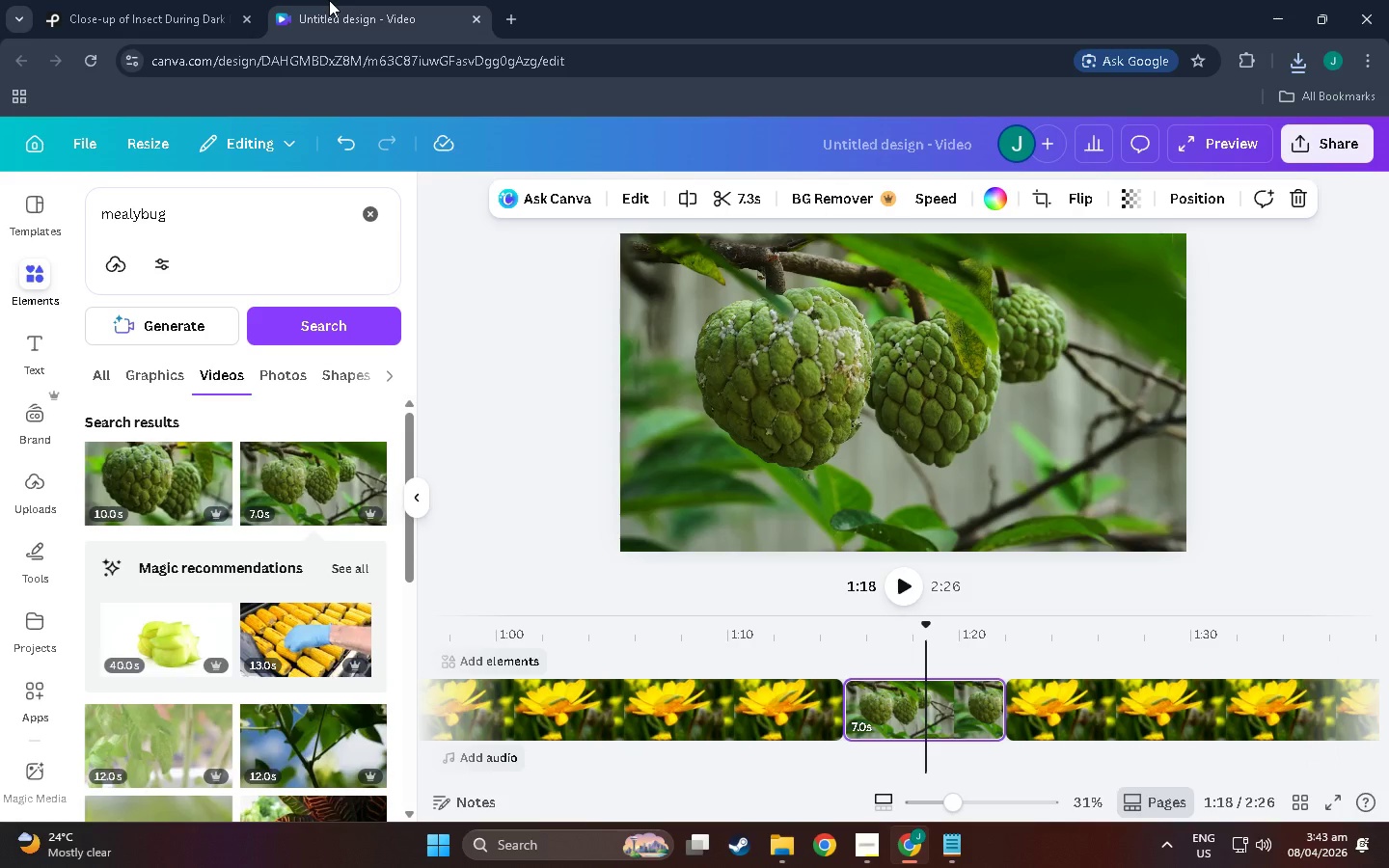 
left_click_drag(start_coordinate=[923, 631], to_coordinate=[1158, 652])
 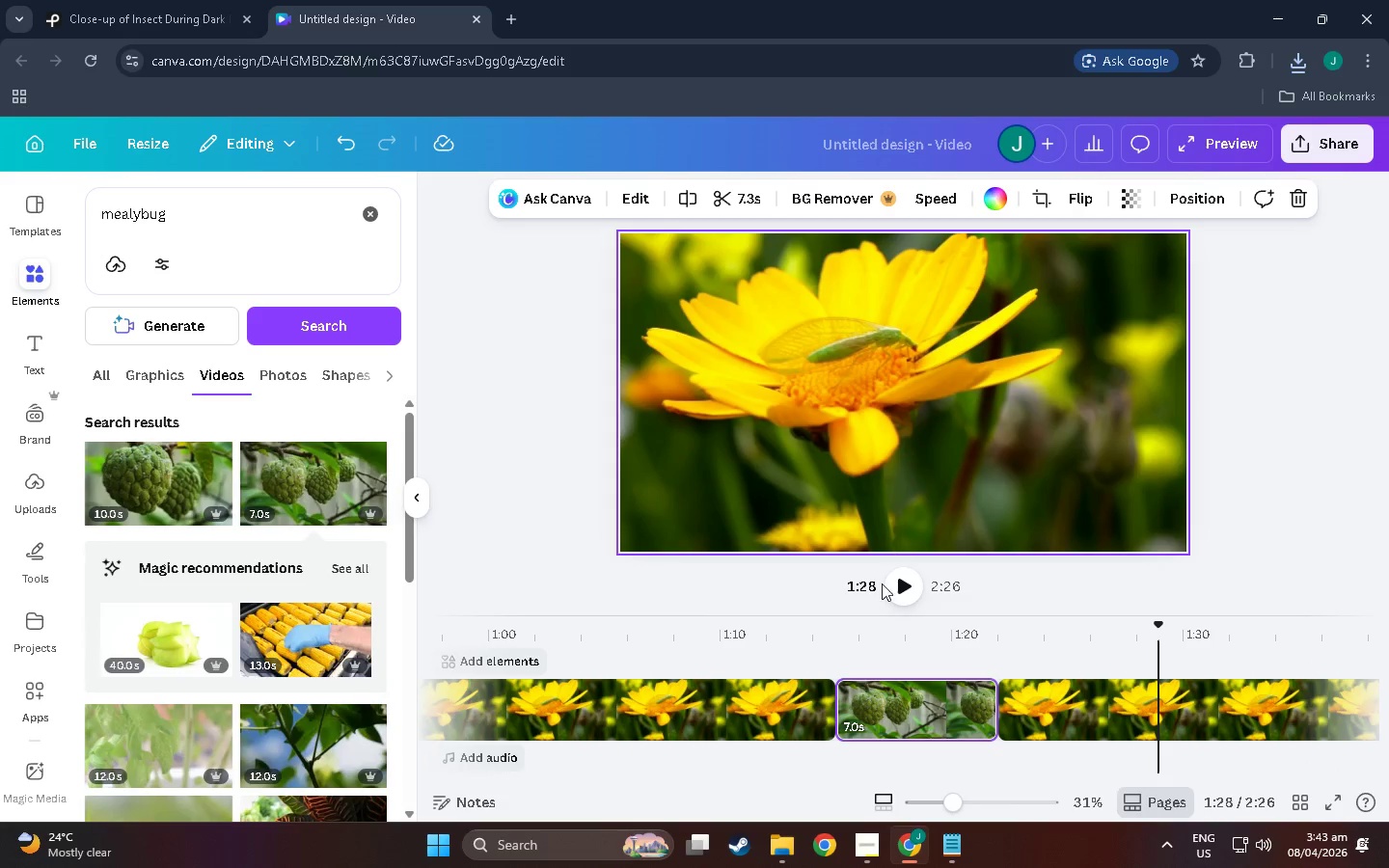 
left_click([906, 592])
 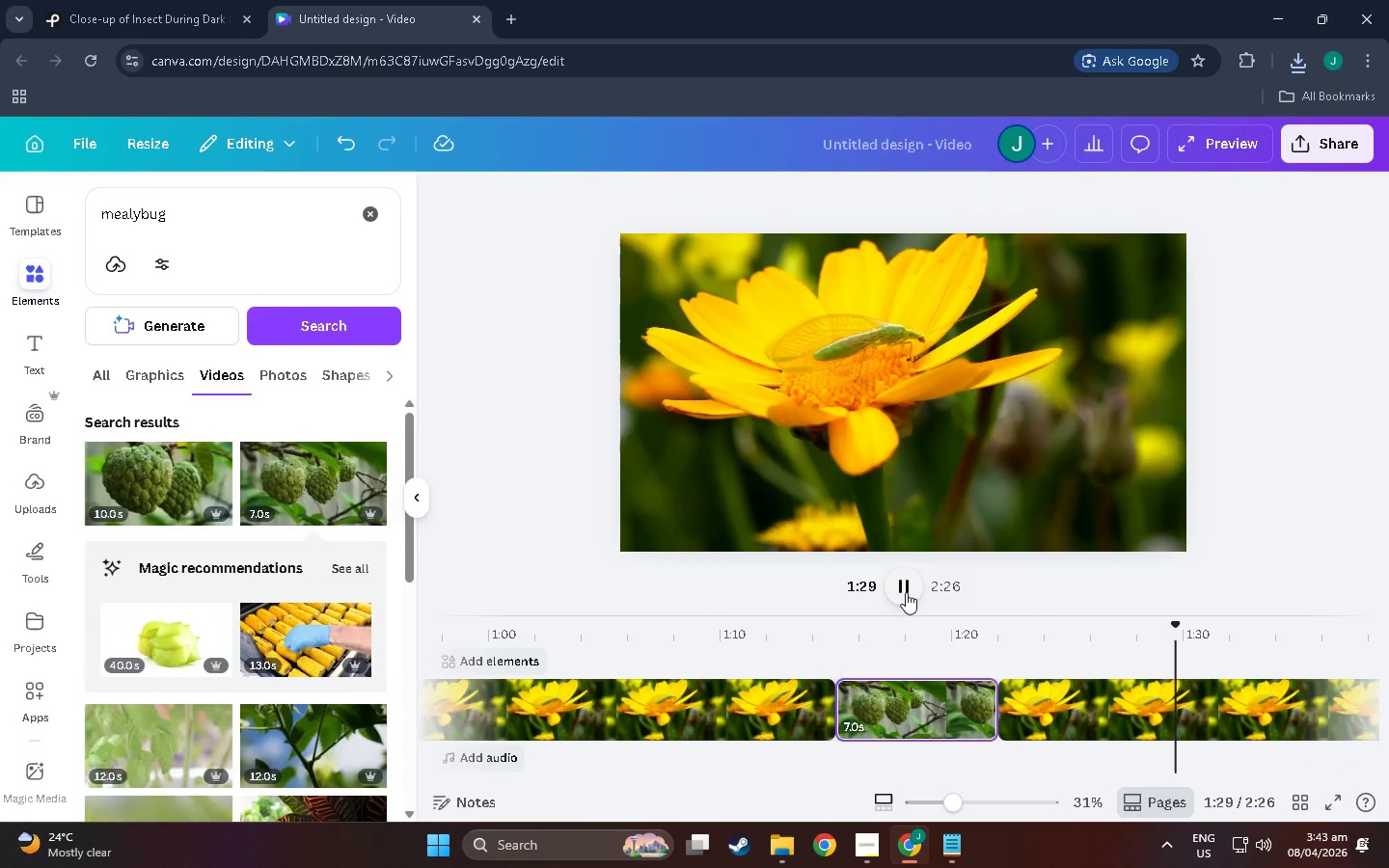 
left_click([906, 592])
 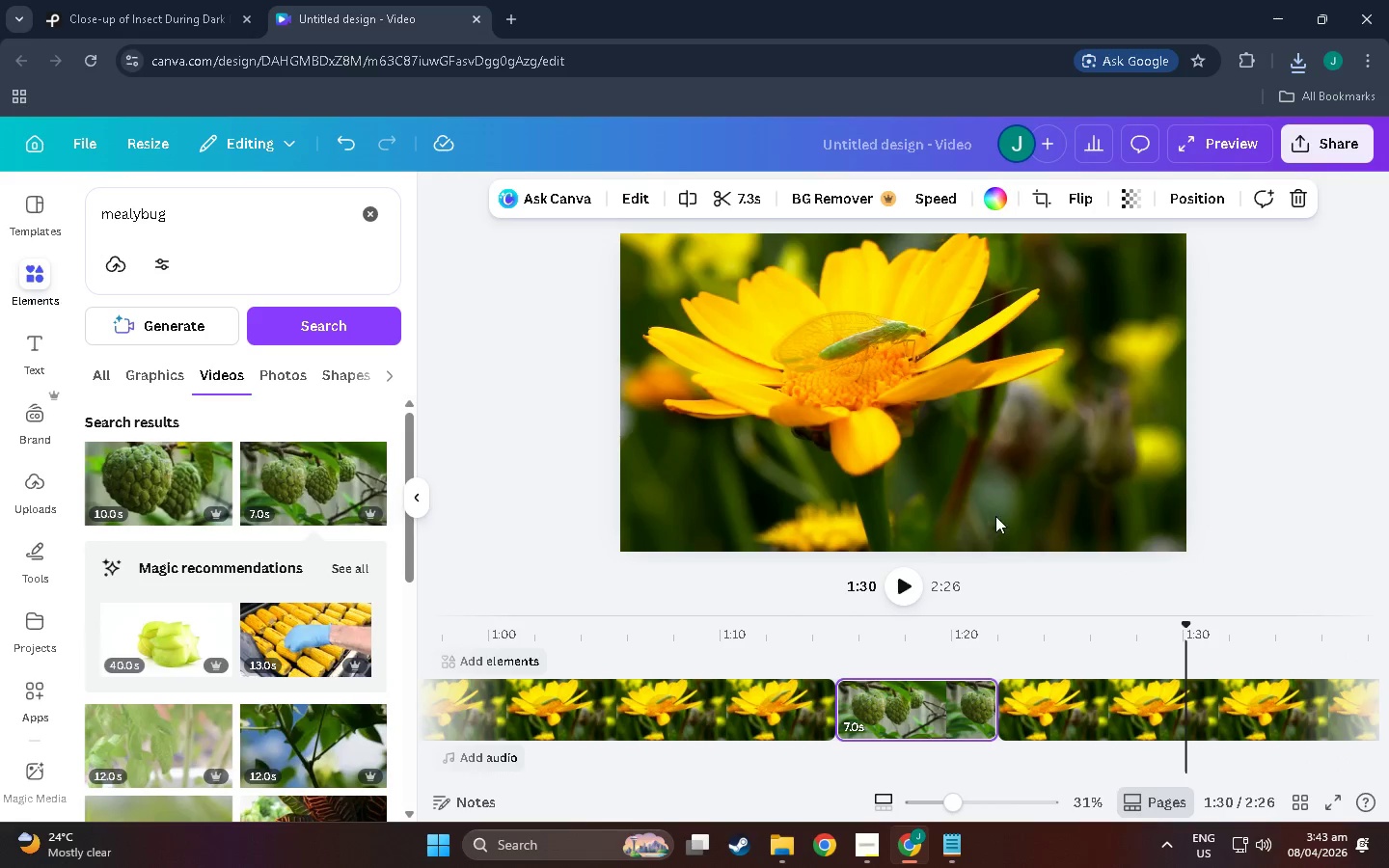 
left_click([993, 483])
 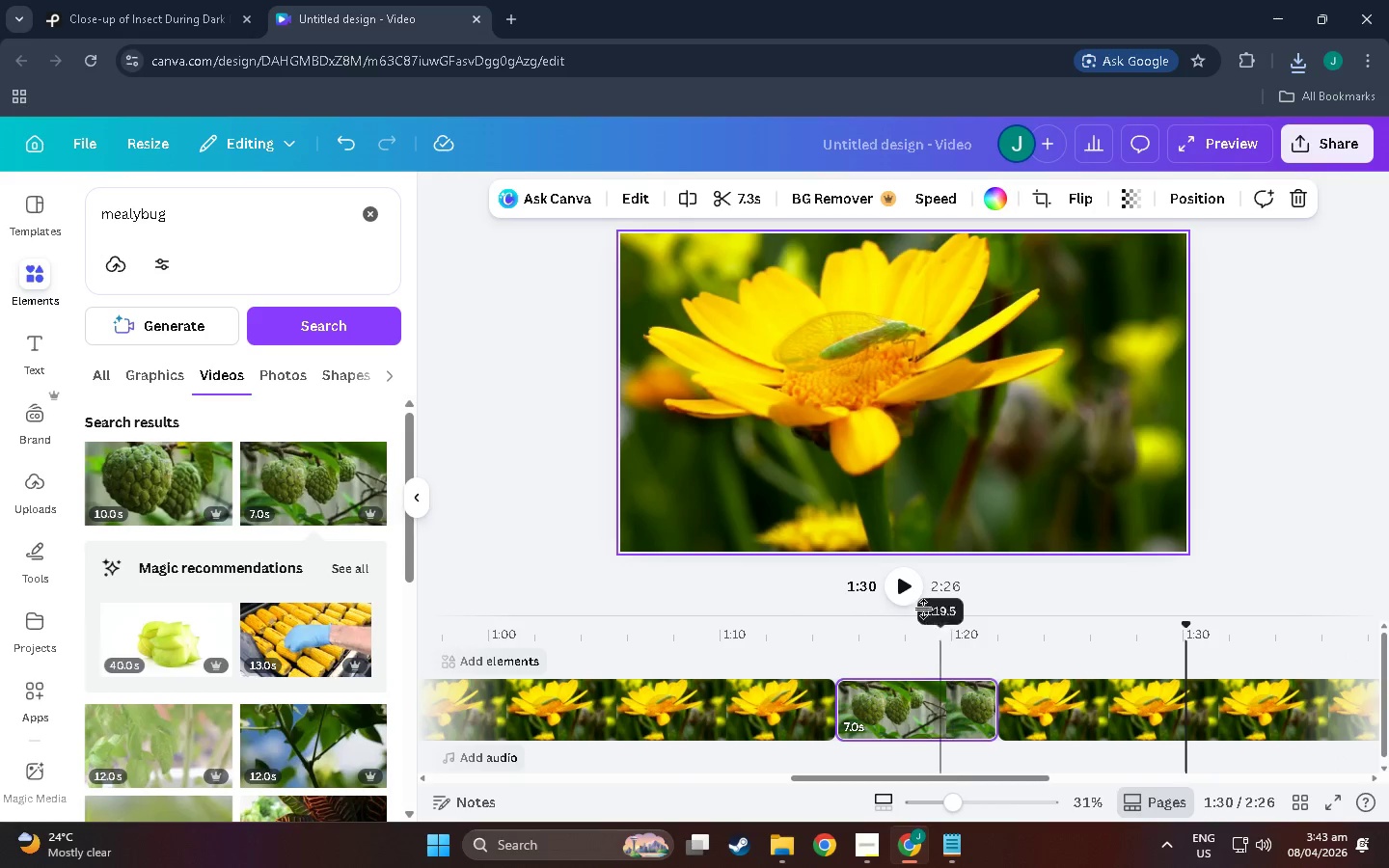 
double_click([920, 474])
 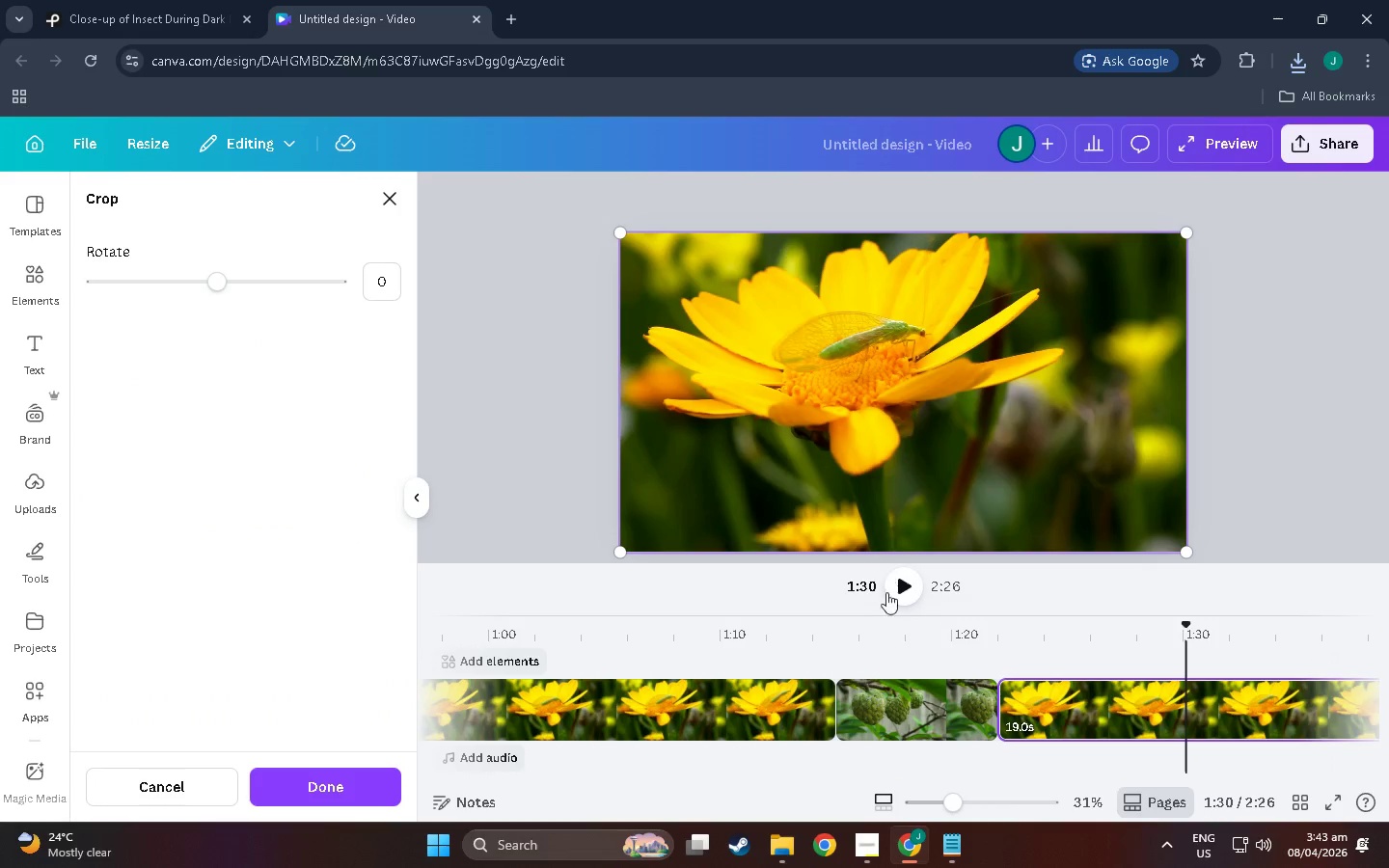 
left_click([901, 589])
 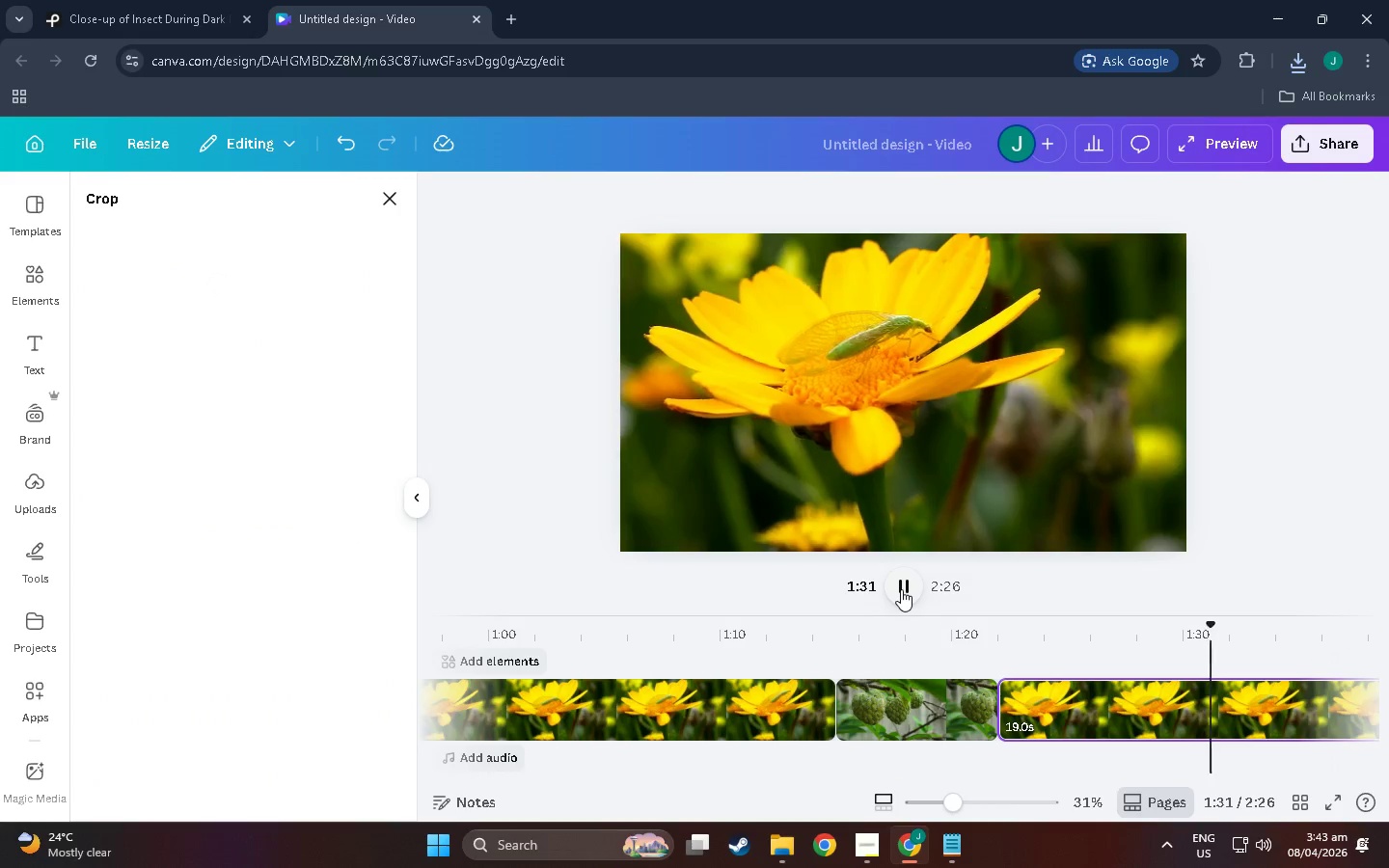 
left_click([901, 589])
 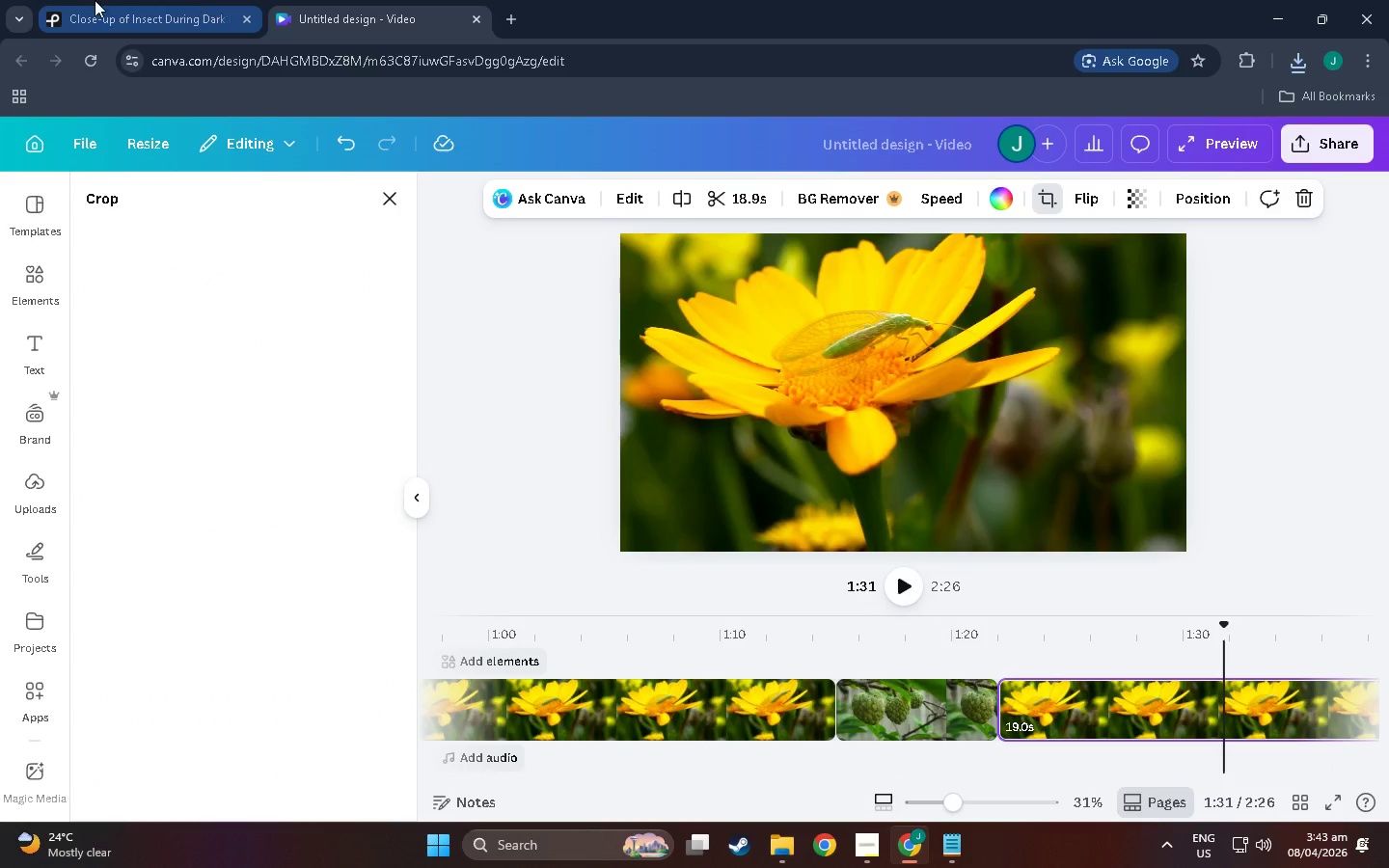 
left_click([101, 0])
 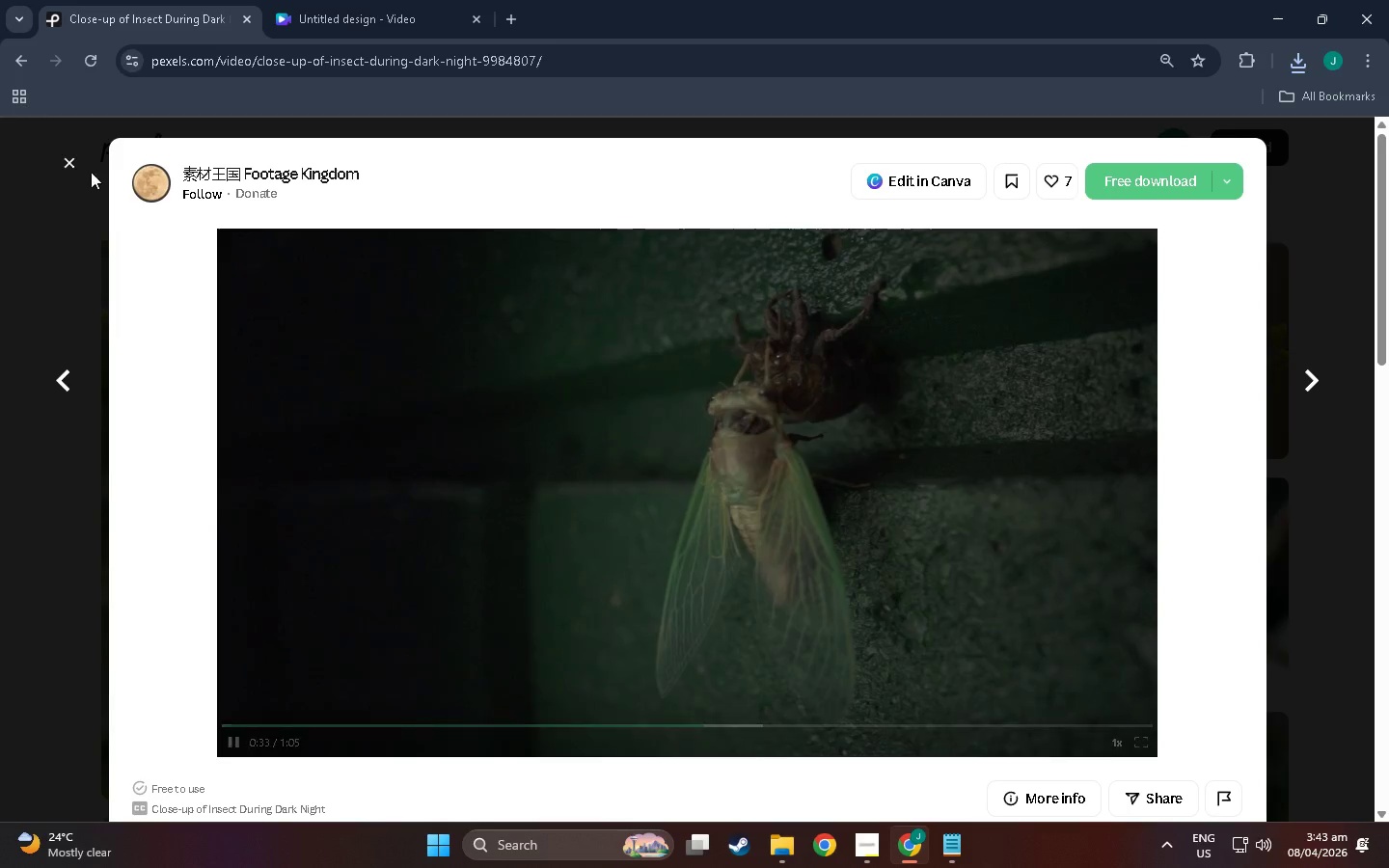 
left_click([70, 170])
 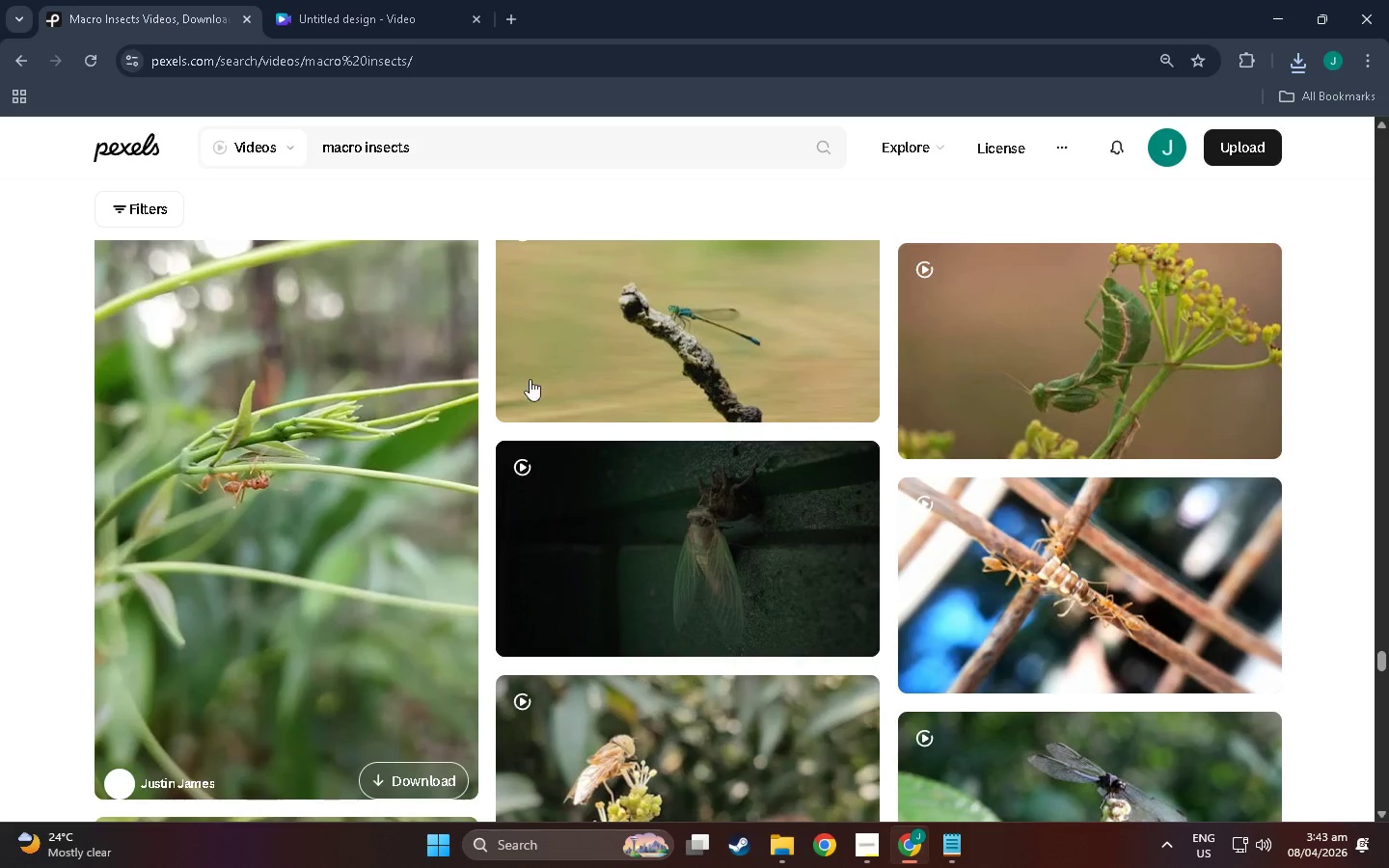 
scroll: coordinate [782, 603], scroll_direction: down, amount: 15.0
 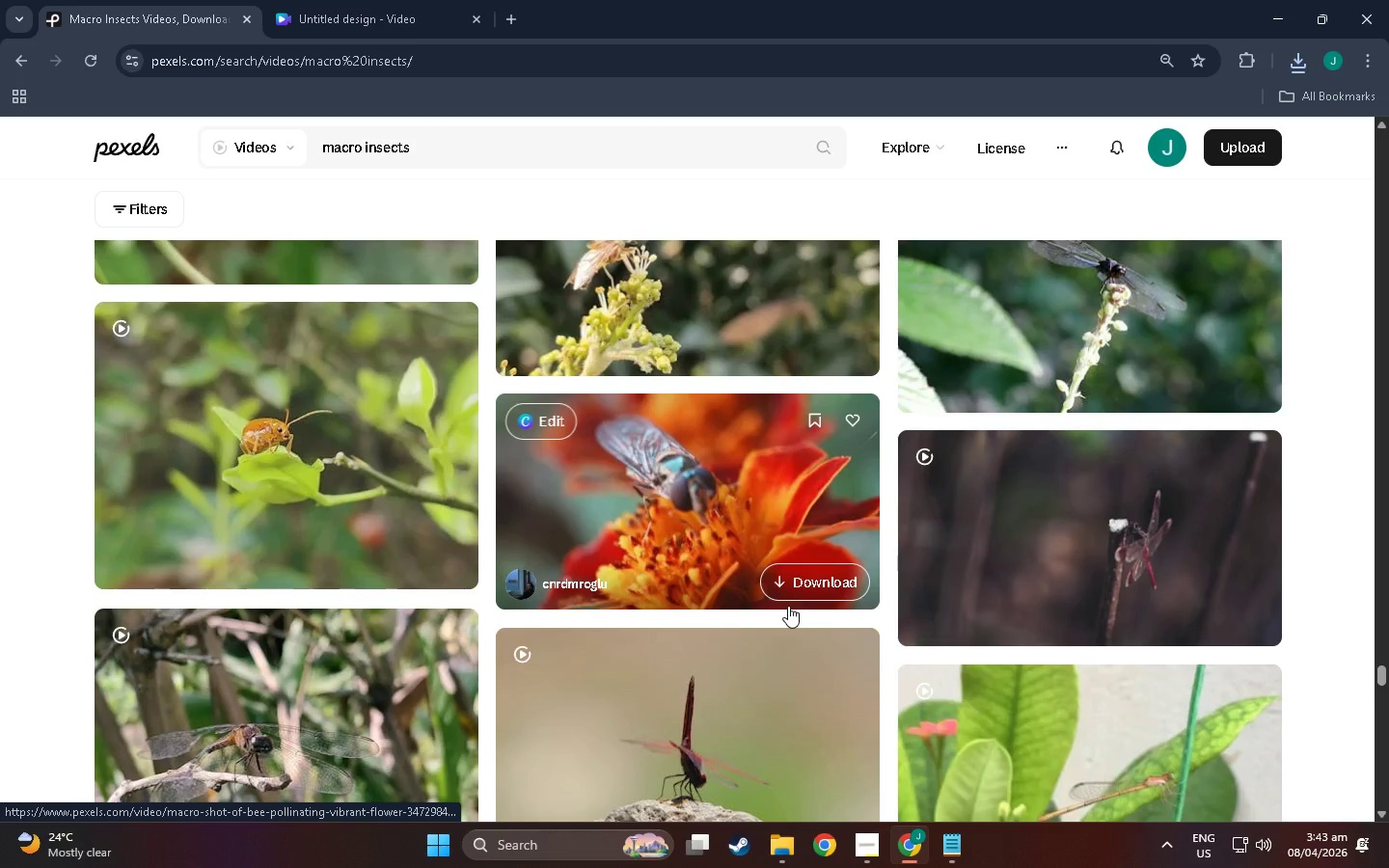 
scroll: coordinate [788, 606], scroll_direction: up, amount: 3.0
 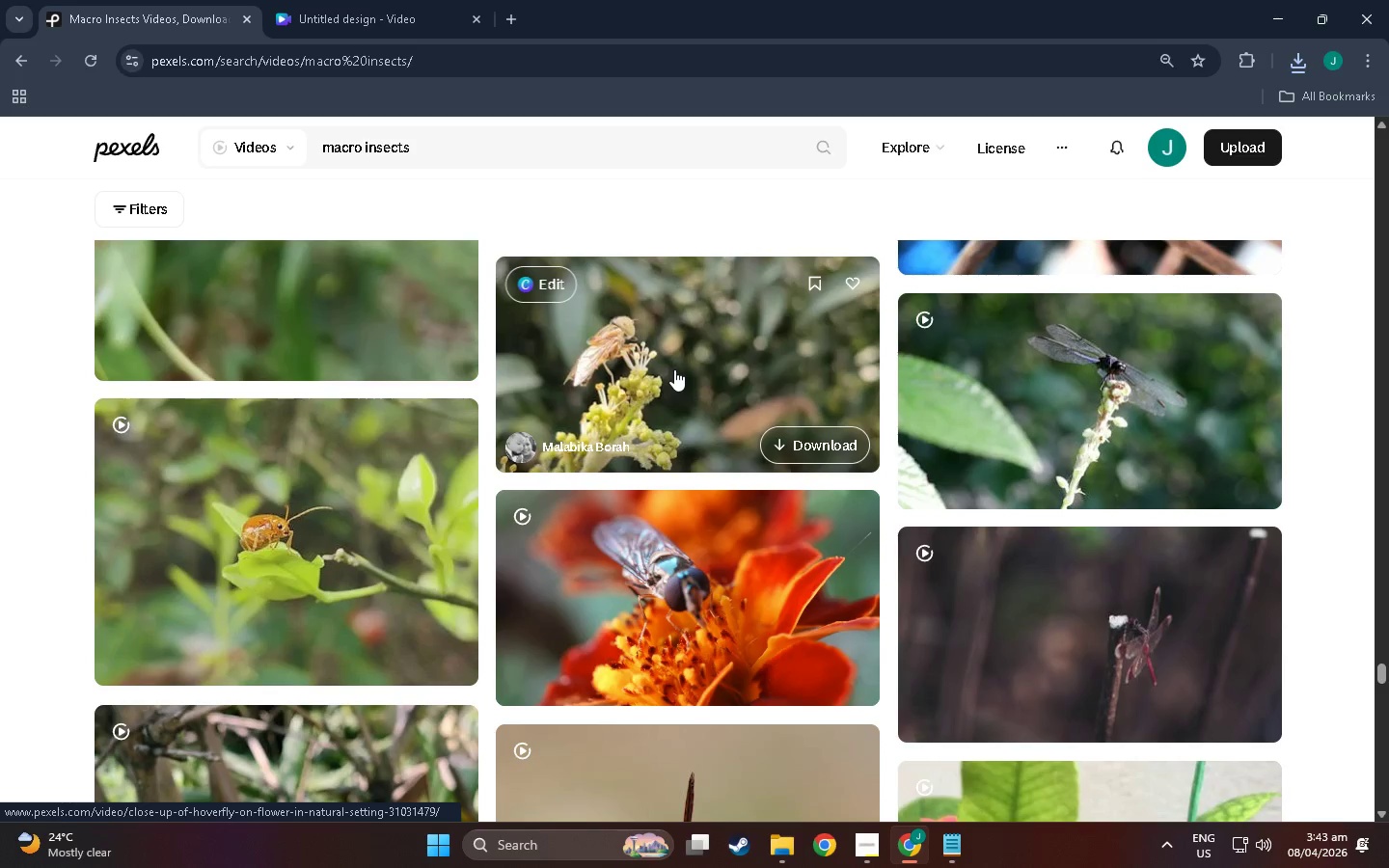 
scroll: coordinate [701, 522], scroll_direction: down, amount: 60.0
 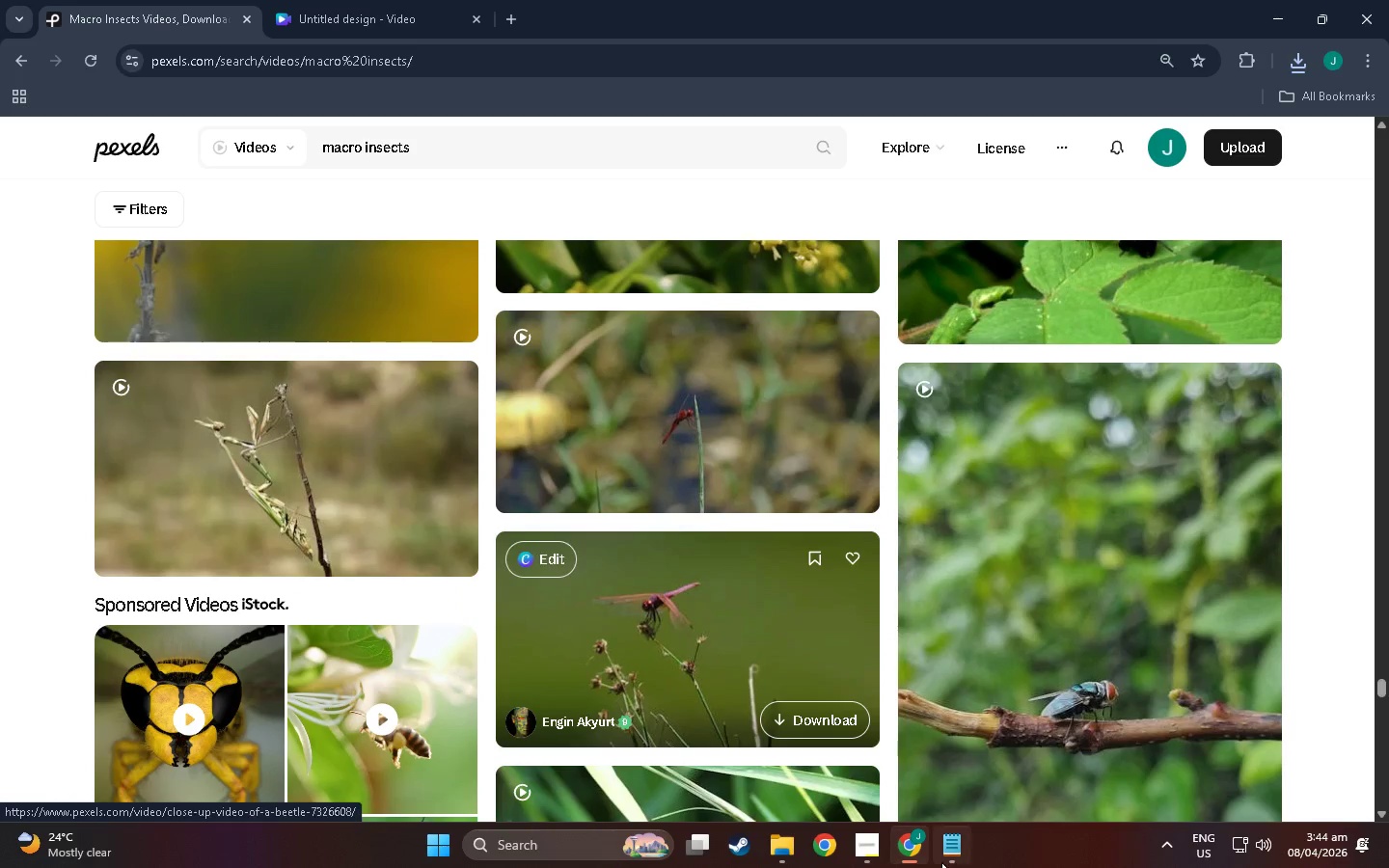 
left_click([949, 853])
 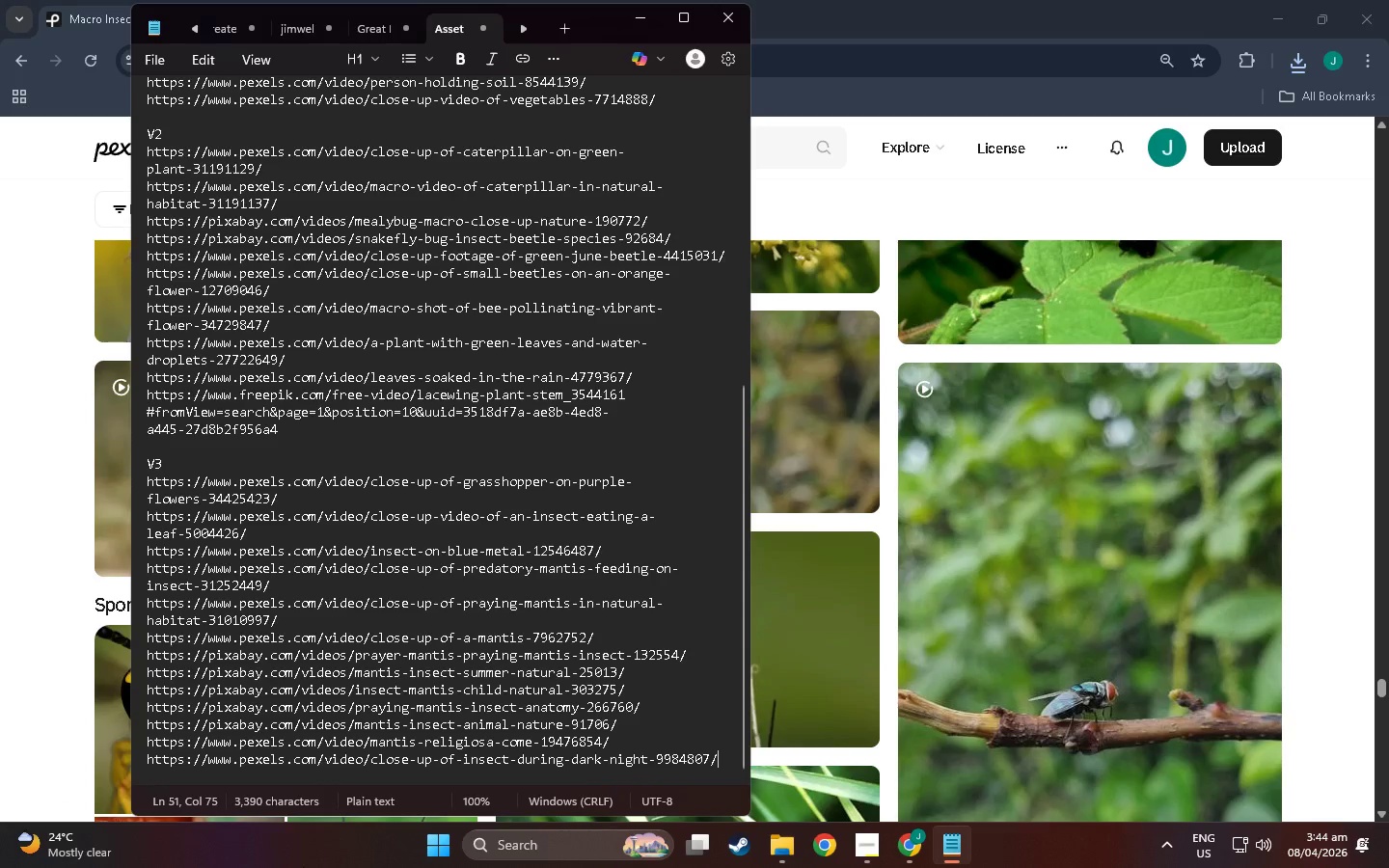 
scroll: coordinate [451, 827], scroll_direction: down, amount: 3.0
 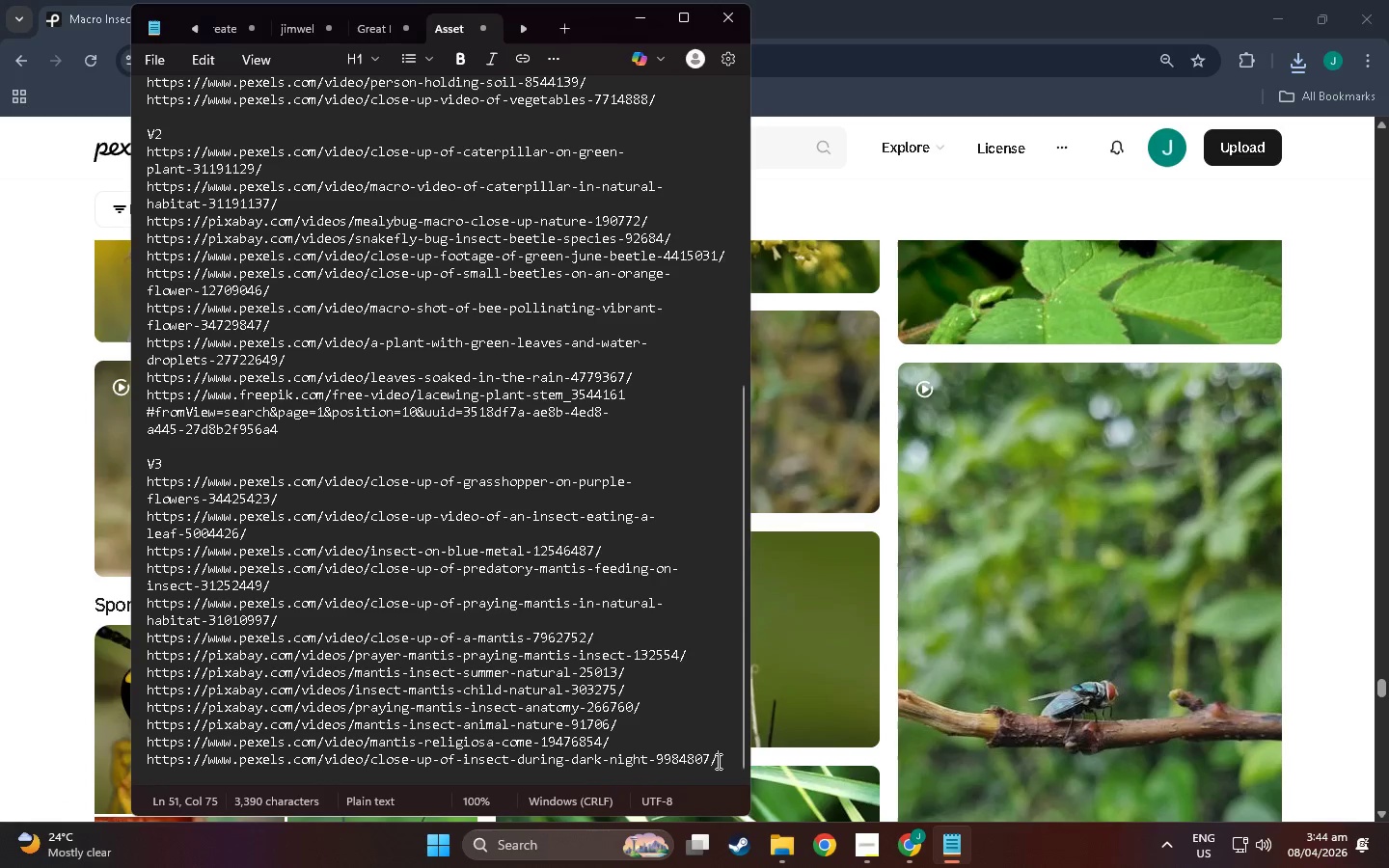 
left_click_drag(start_coordinate=[718, 761], to_coordinate=[139, 767])
 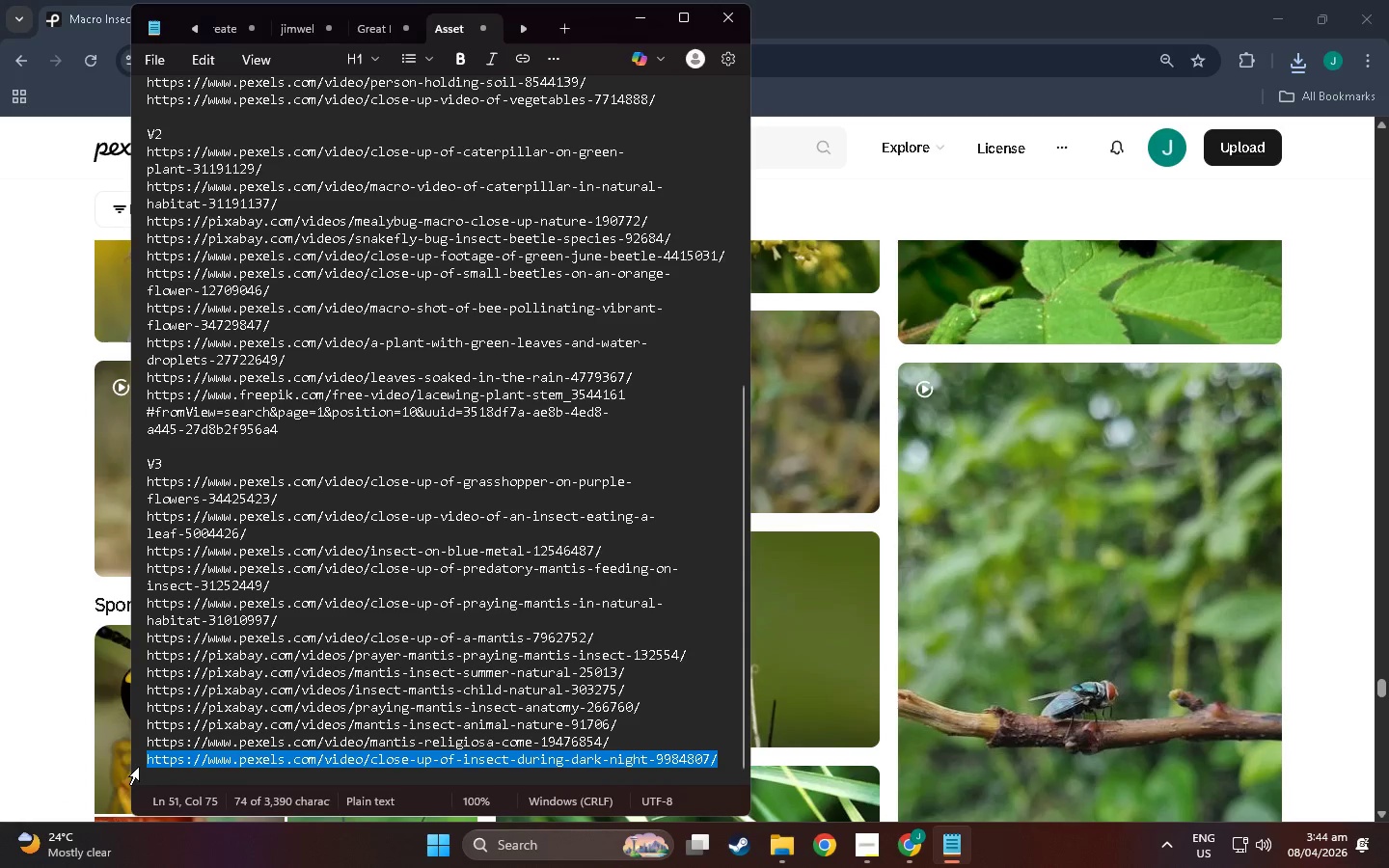 
key(Backspace)
 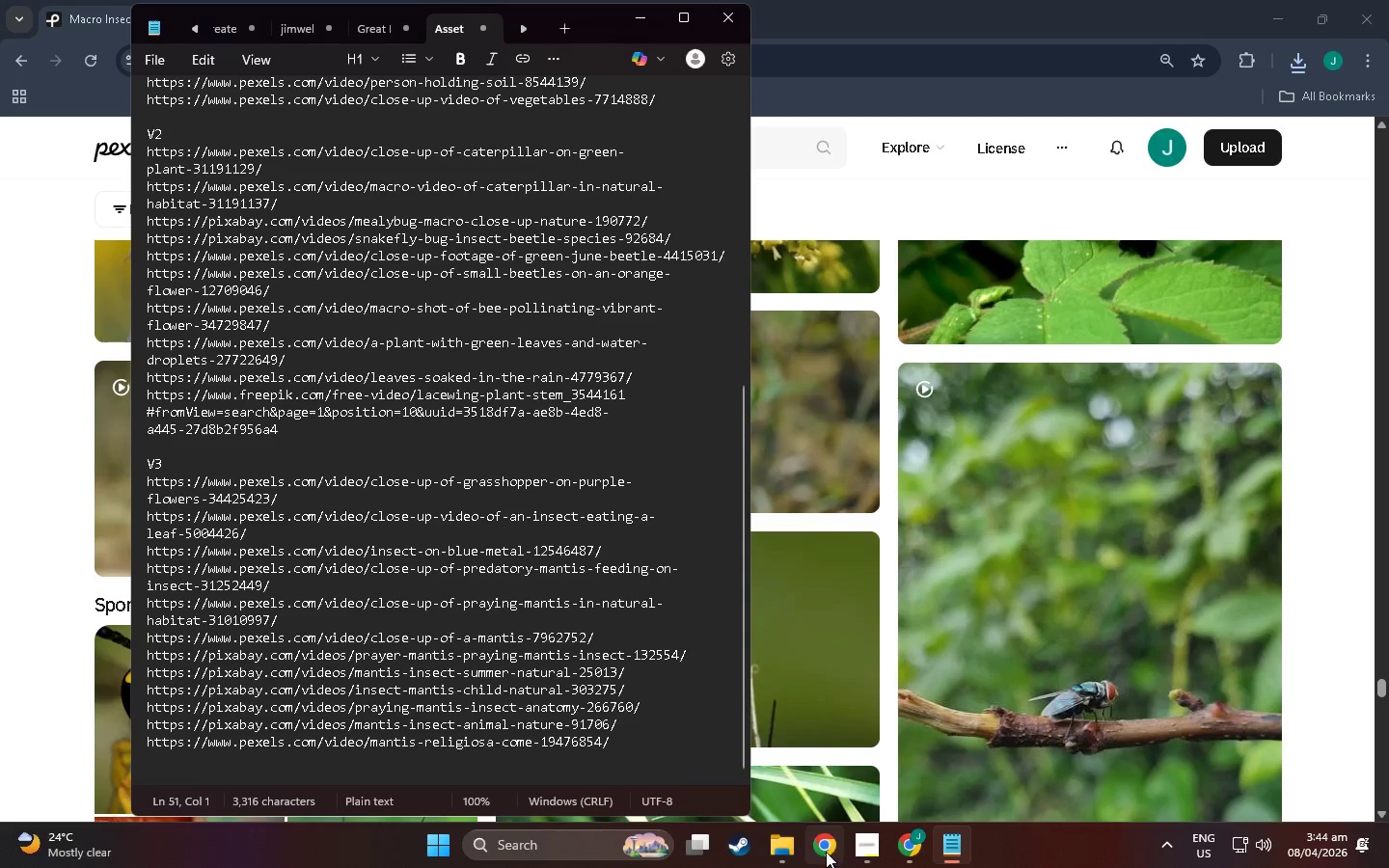 
left_click([776, 852])
 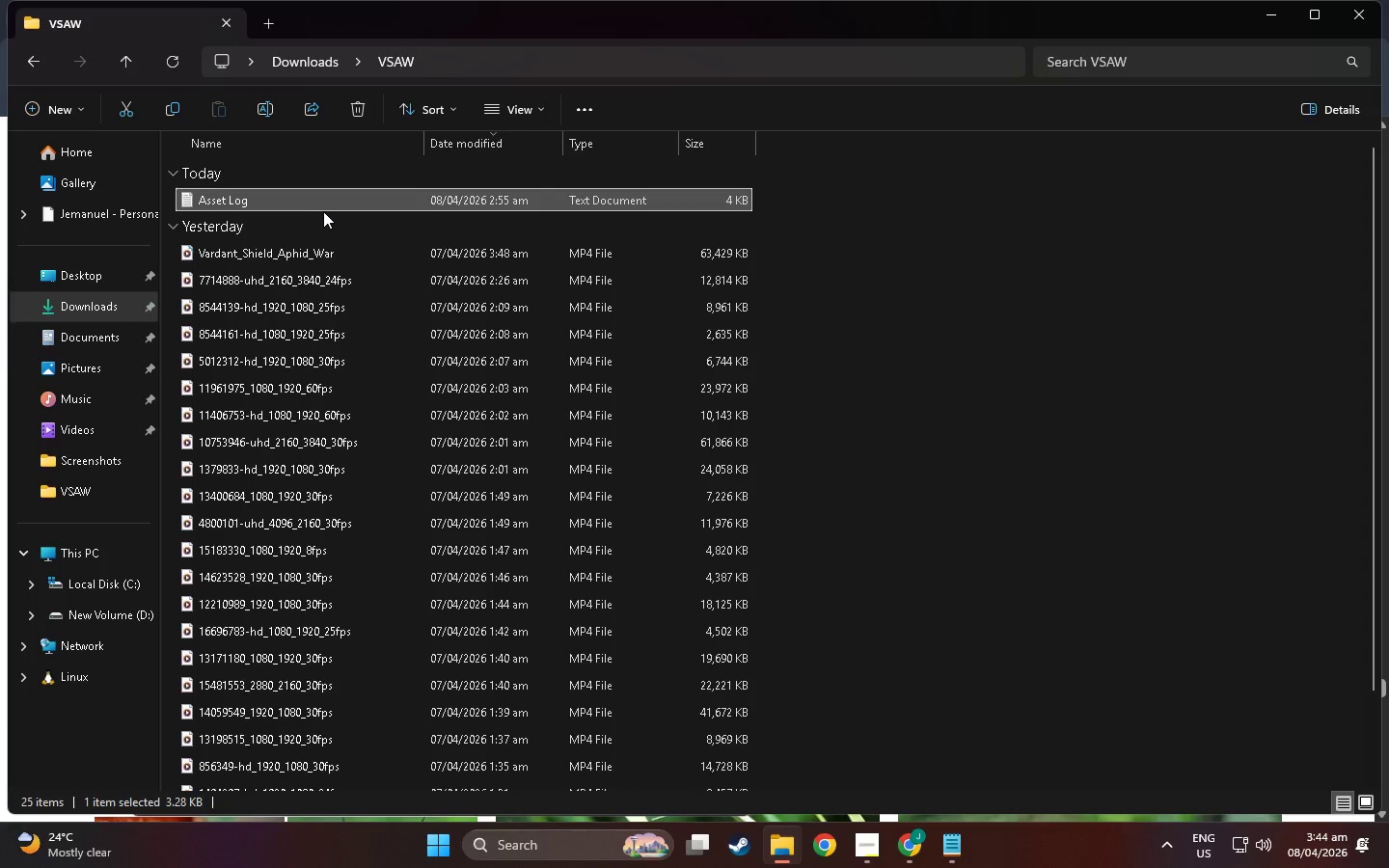 
scroll: coordinate [323, 211], scroll_direction: up, amount: 3.0
 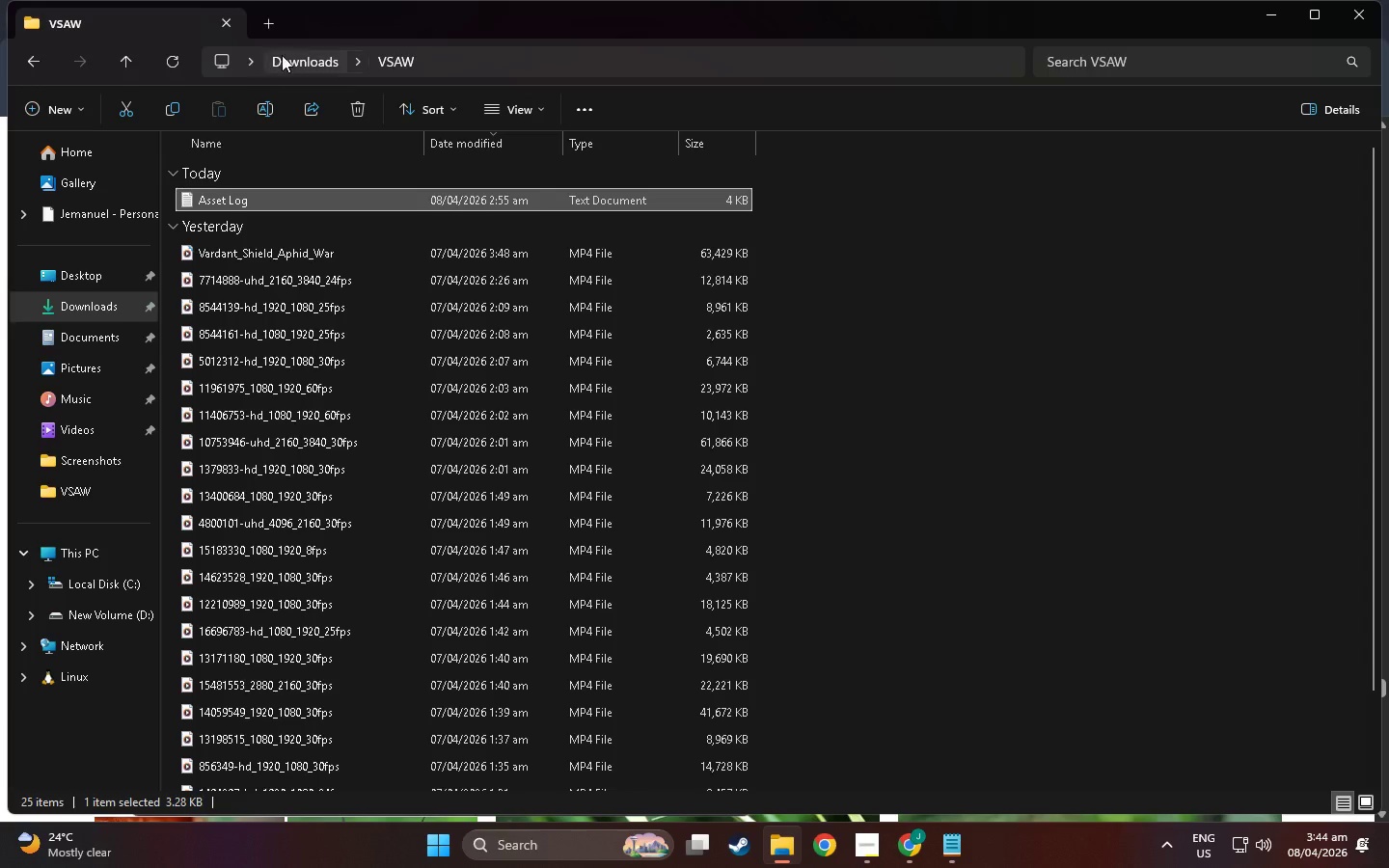 
left_click([285, 54])
 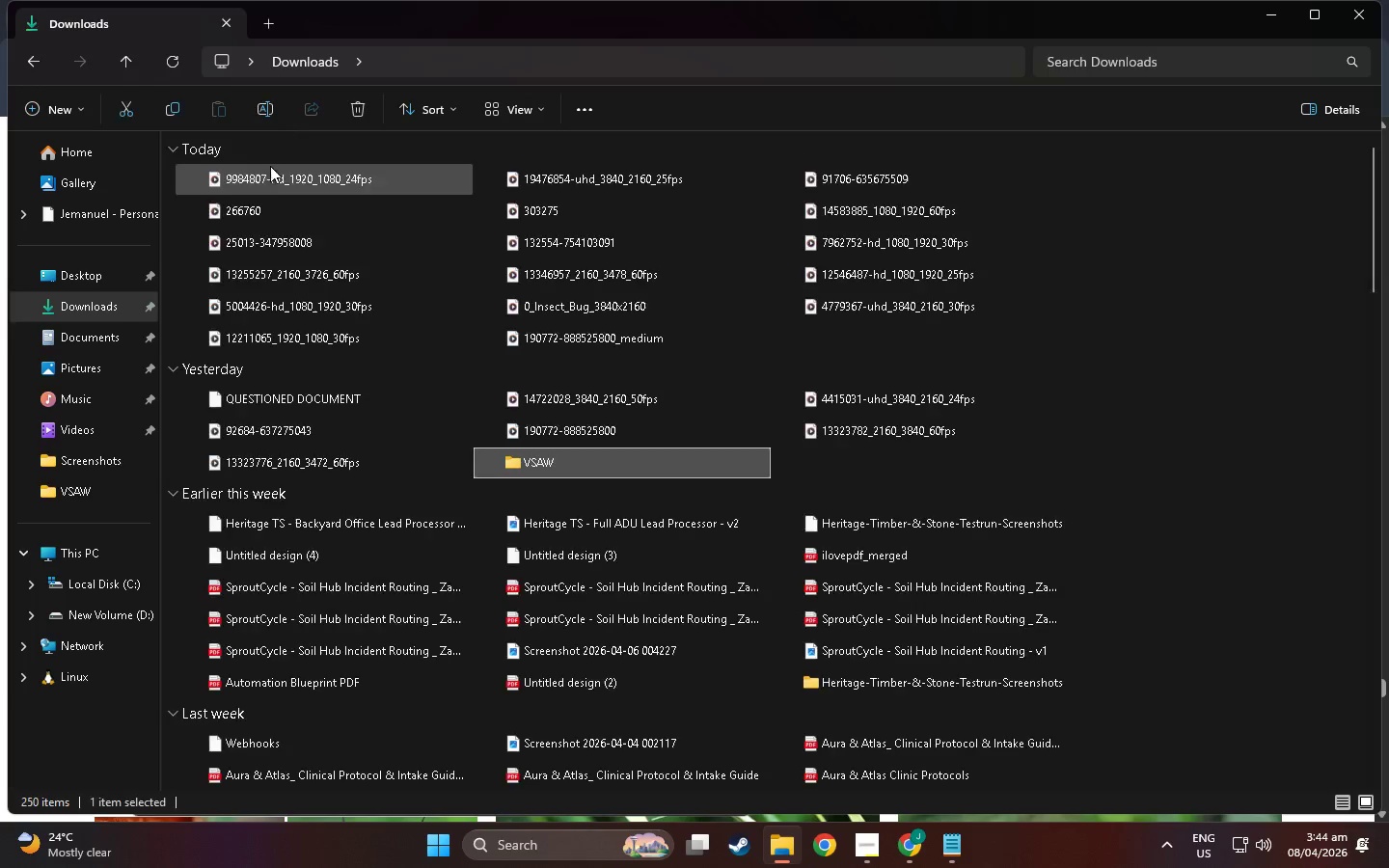 
left_click([256, 173])
 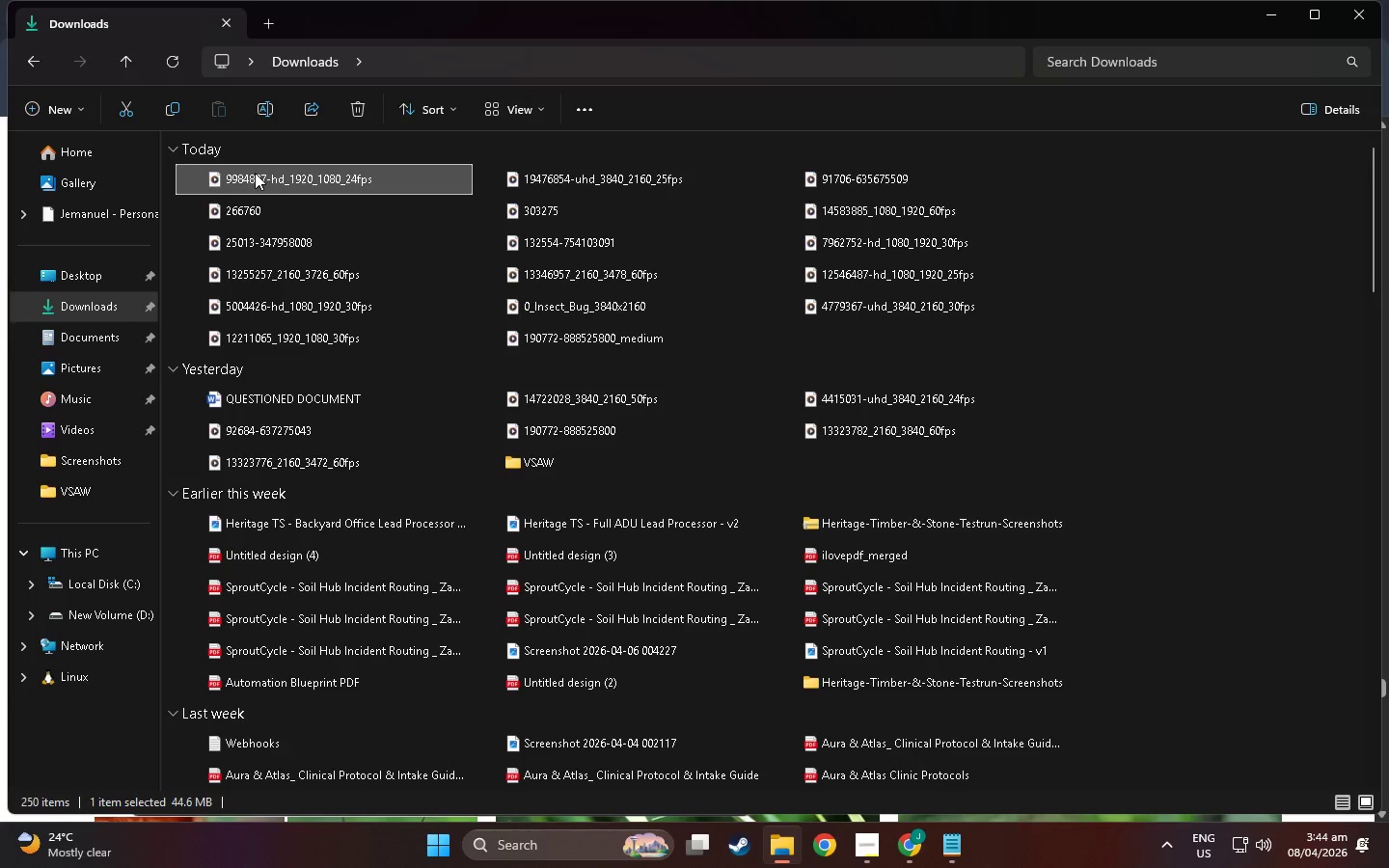 
scroll: coordinate [256, 209], scroll_direction: up, amount: 7.0
 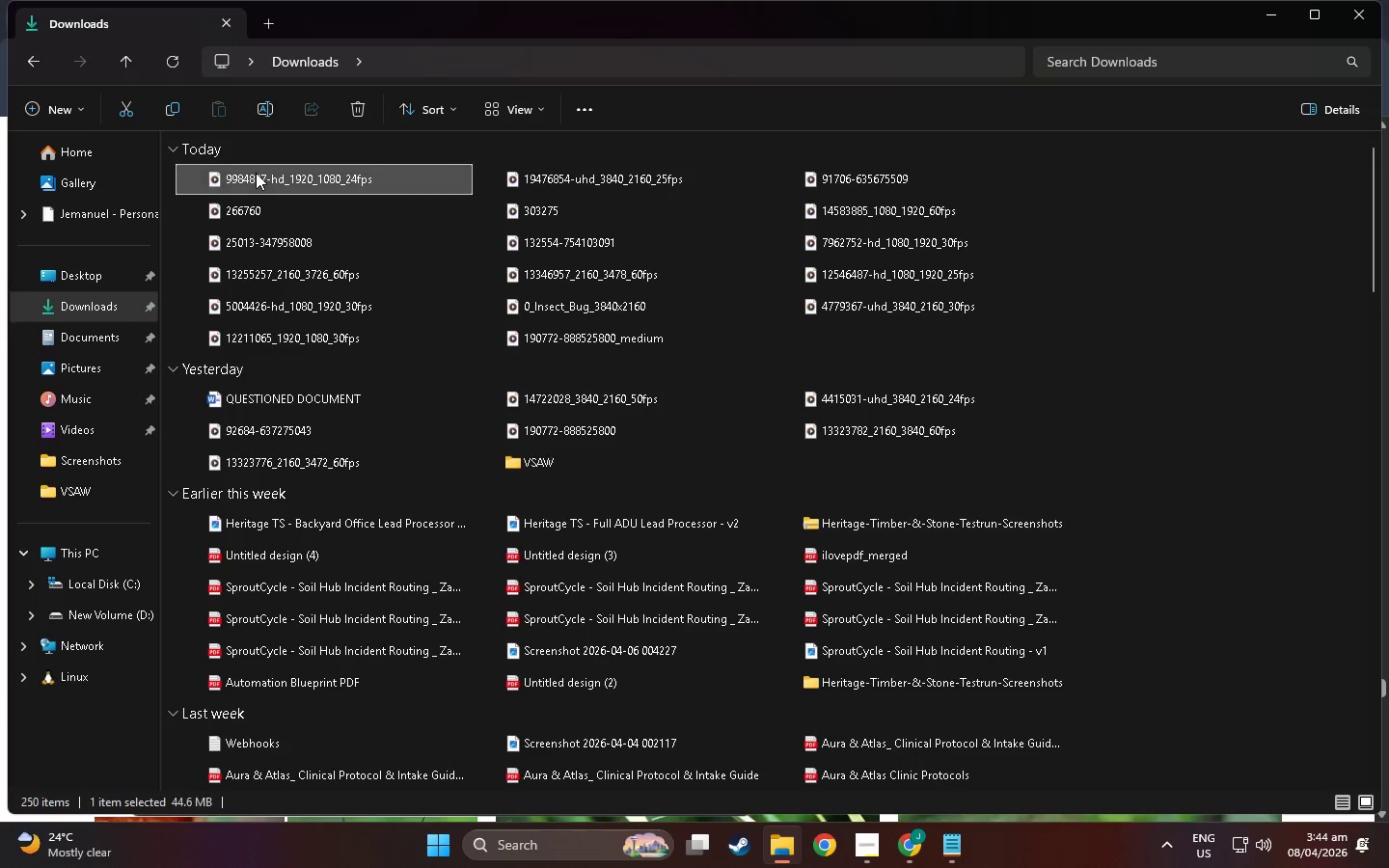 
left_click([163, 69])
 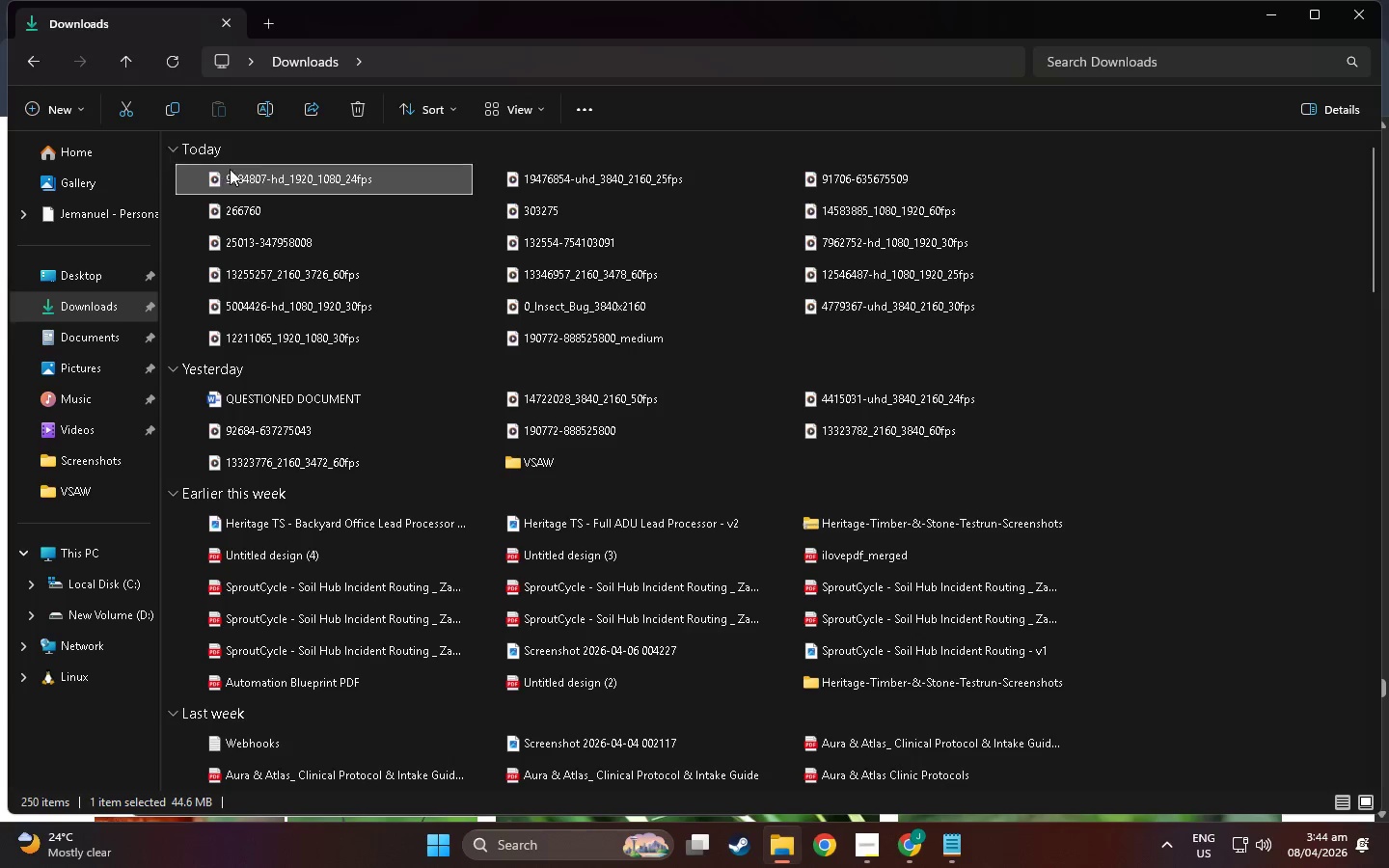 
scroll: coordinate [251, 170], scroll_direction: up, amount: 3.0
 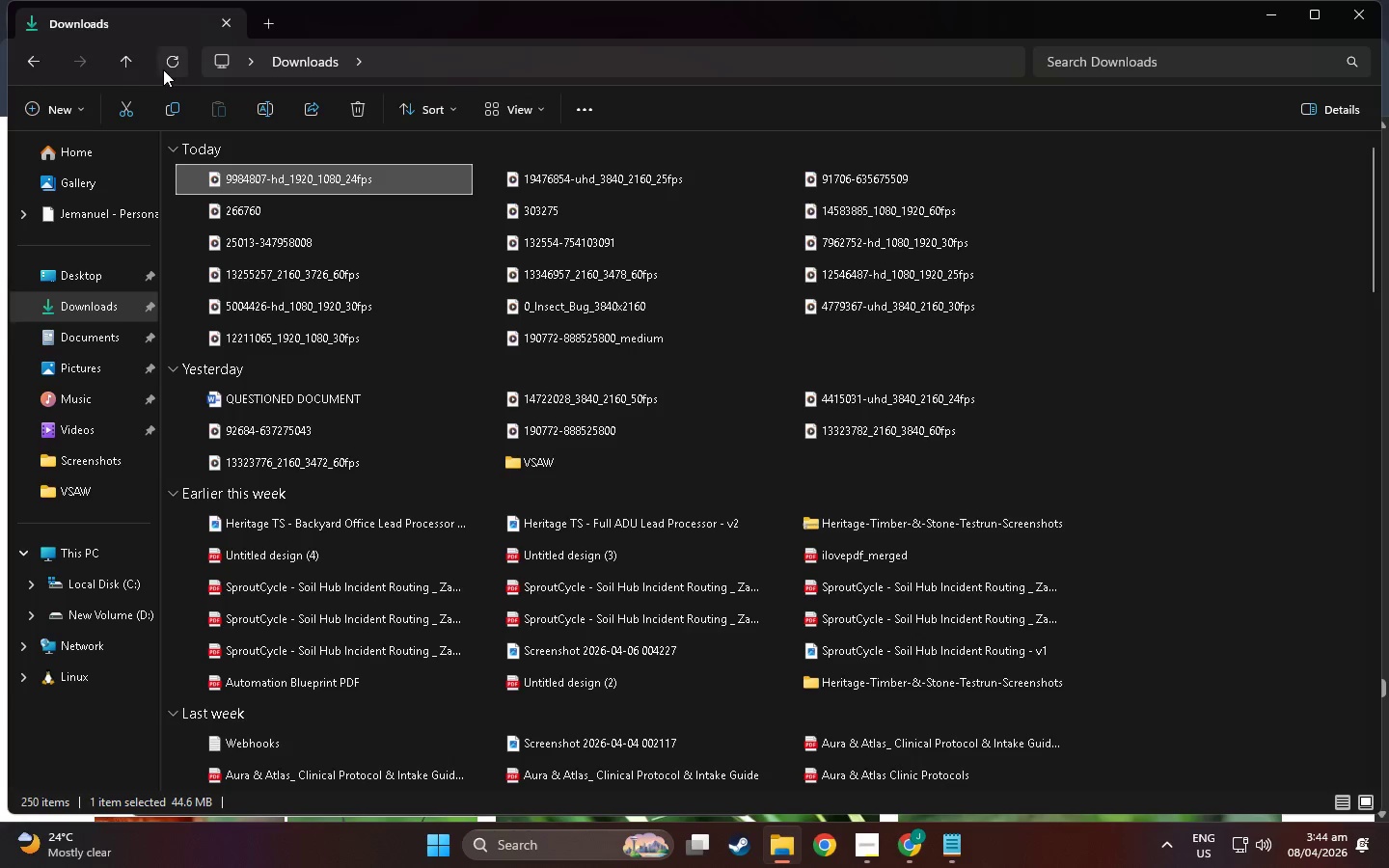 
left_click([258, 175])
 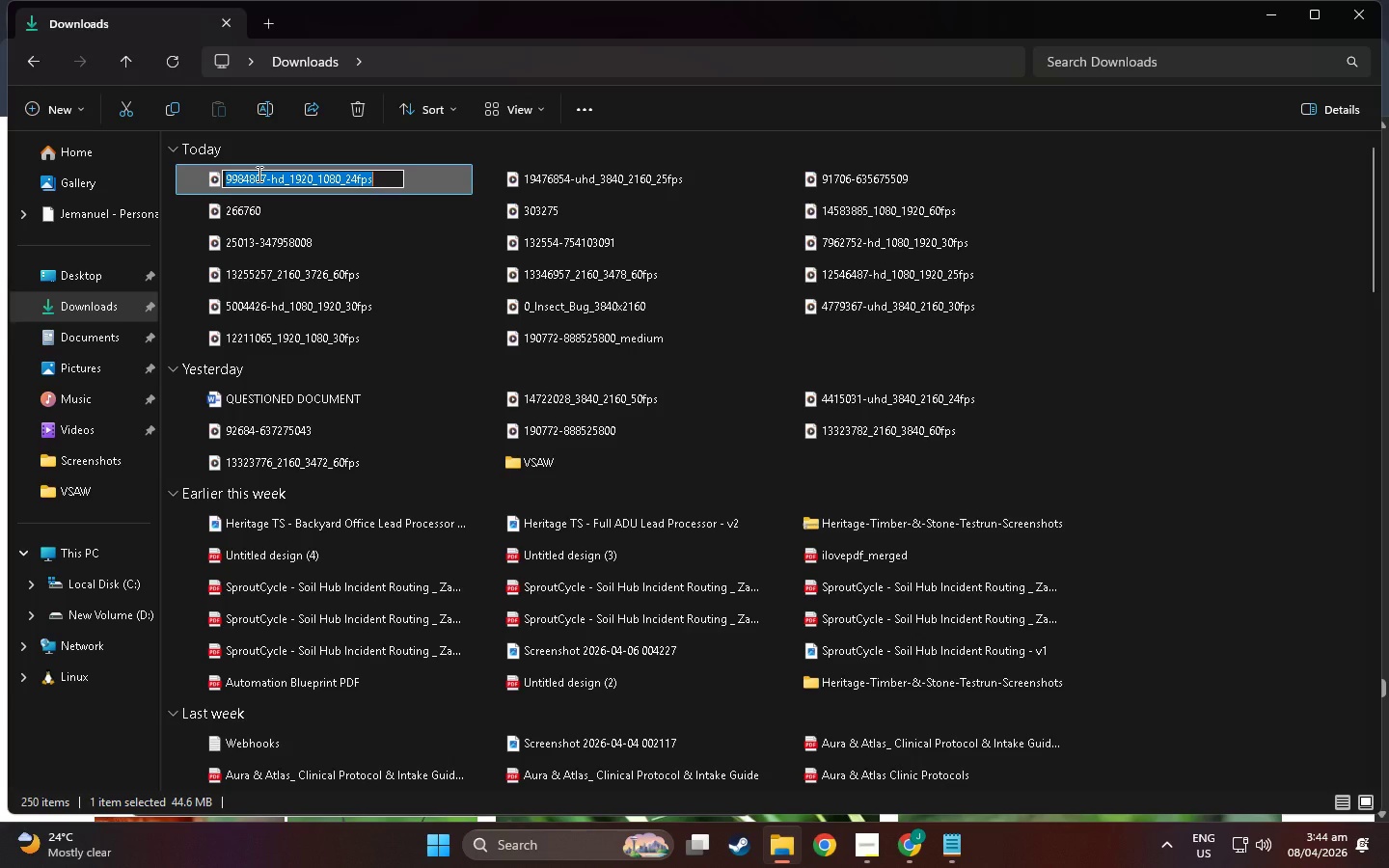 
scroll: coordinate [232, 170], scroll_direction: up, amount: 2.0
 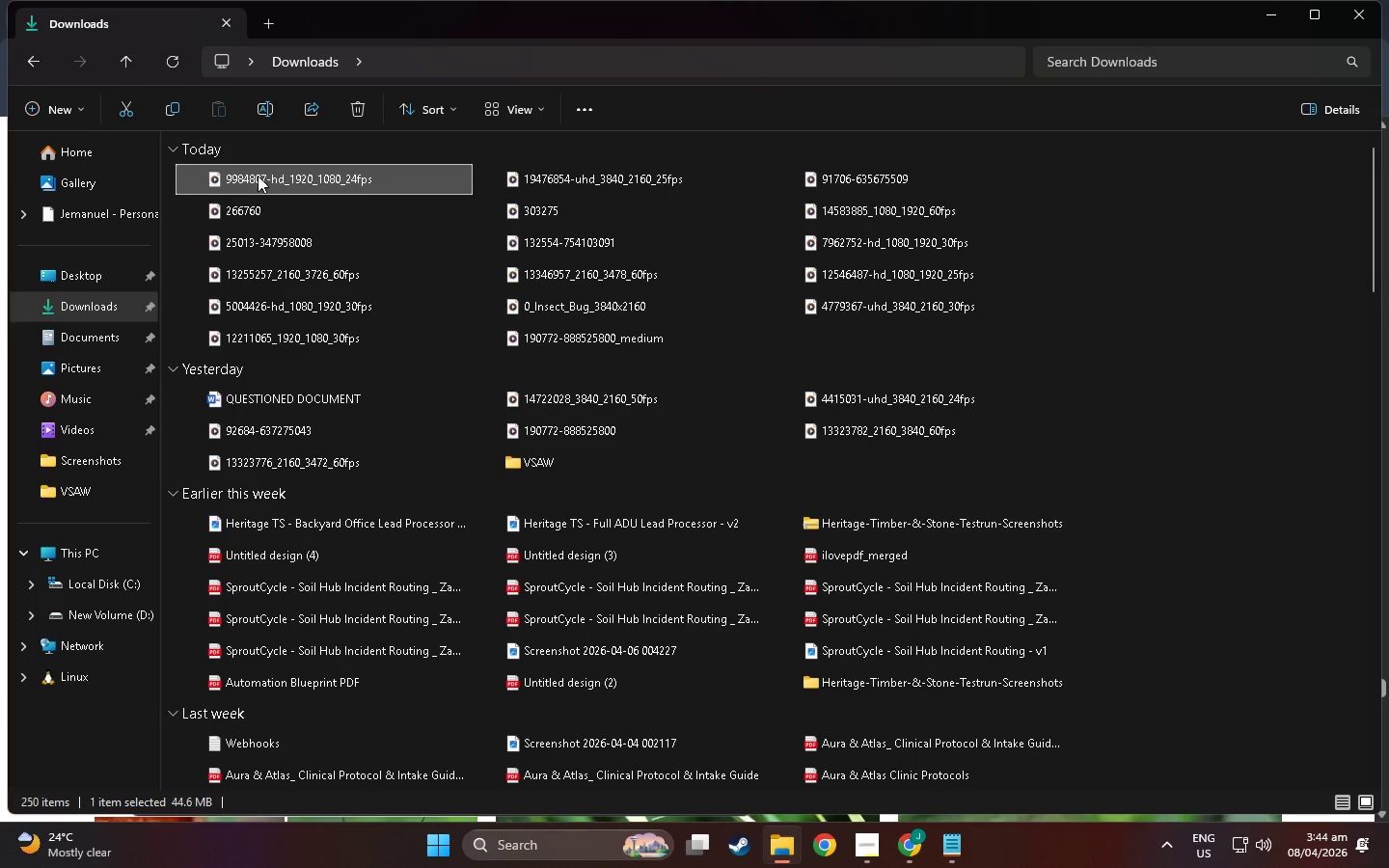 
key(Delete)
 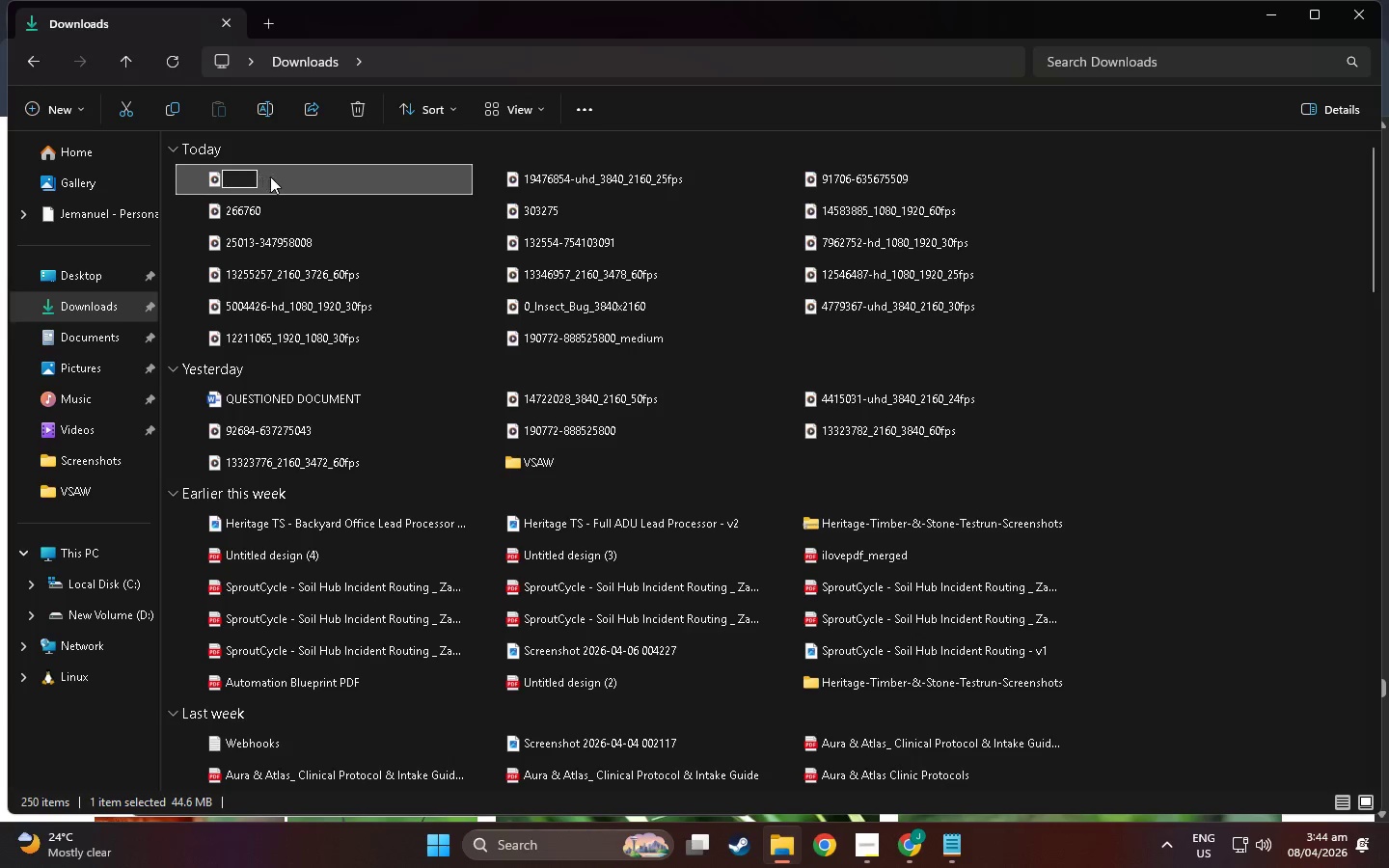 
left_click([312, 186])
 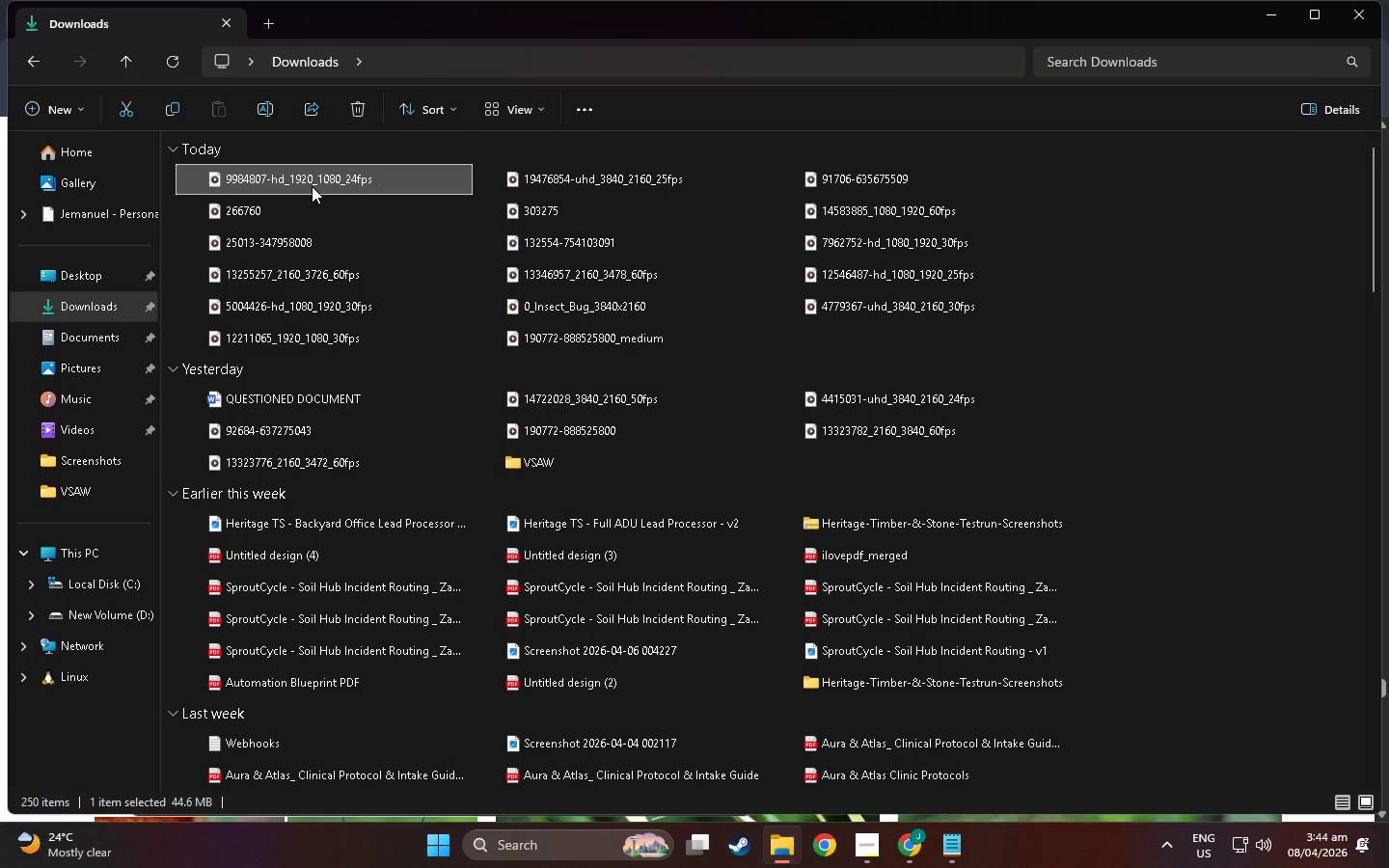 
key(Delete)
 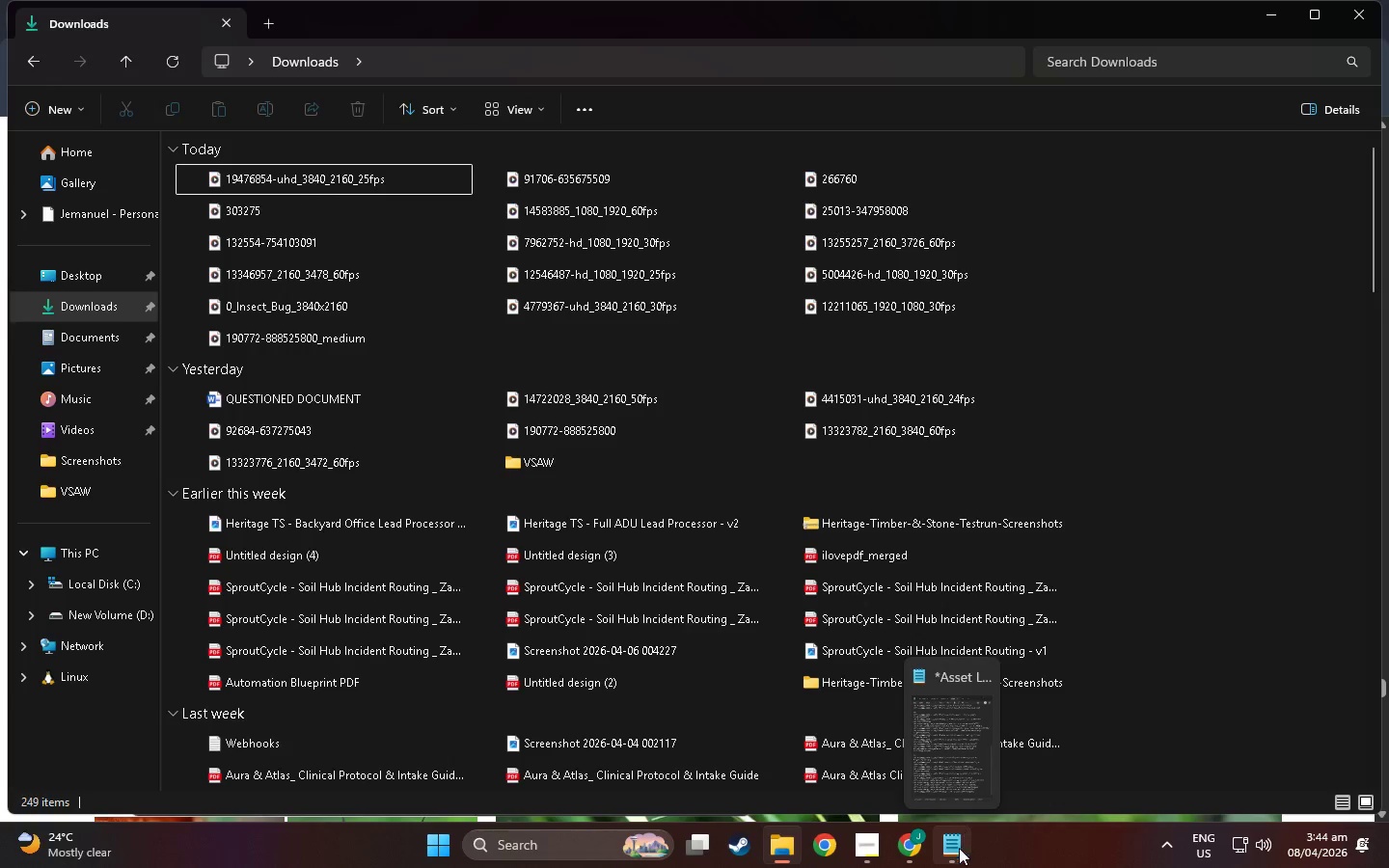 
left_click([1262, 0])
 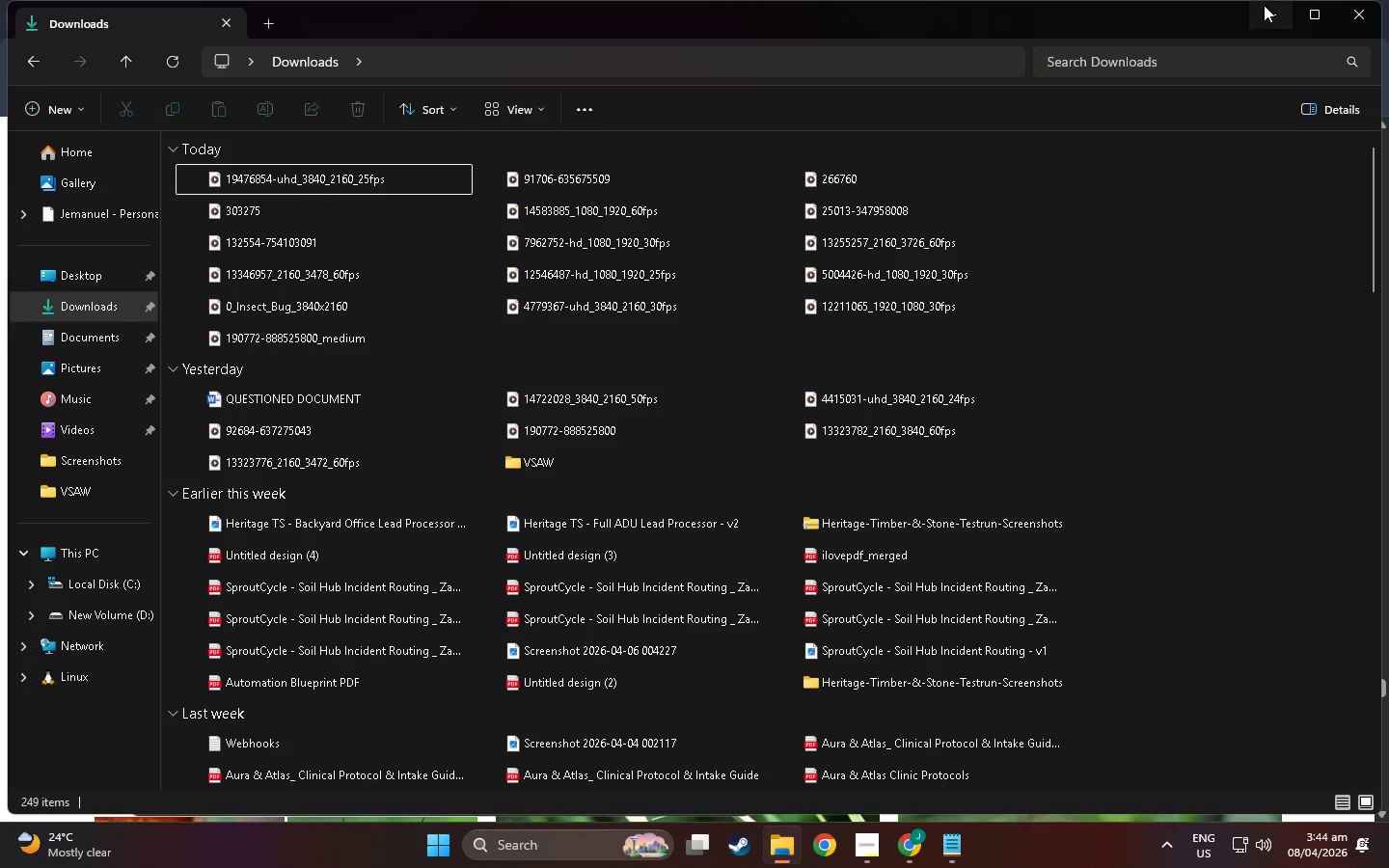 
left_click([1264, 5])
 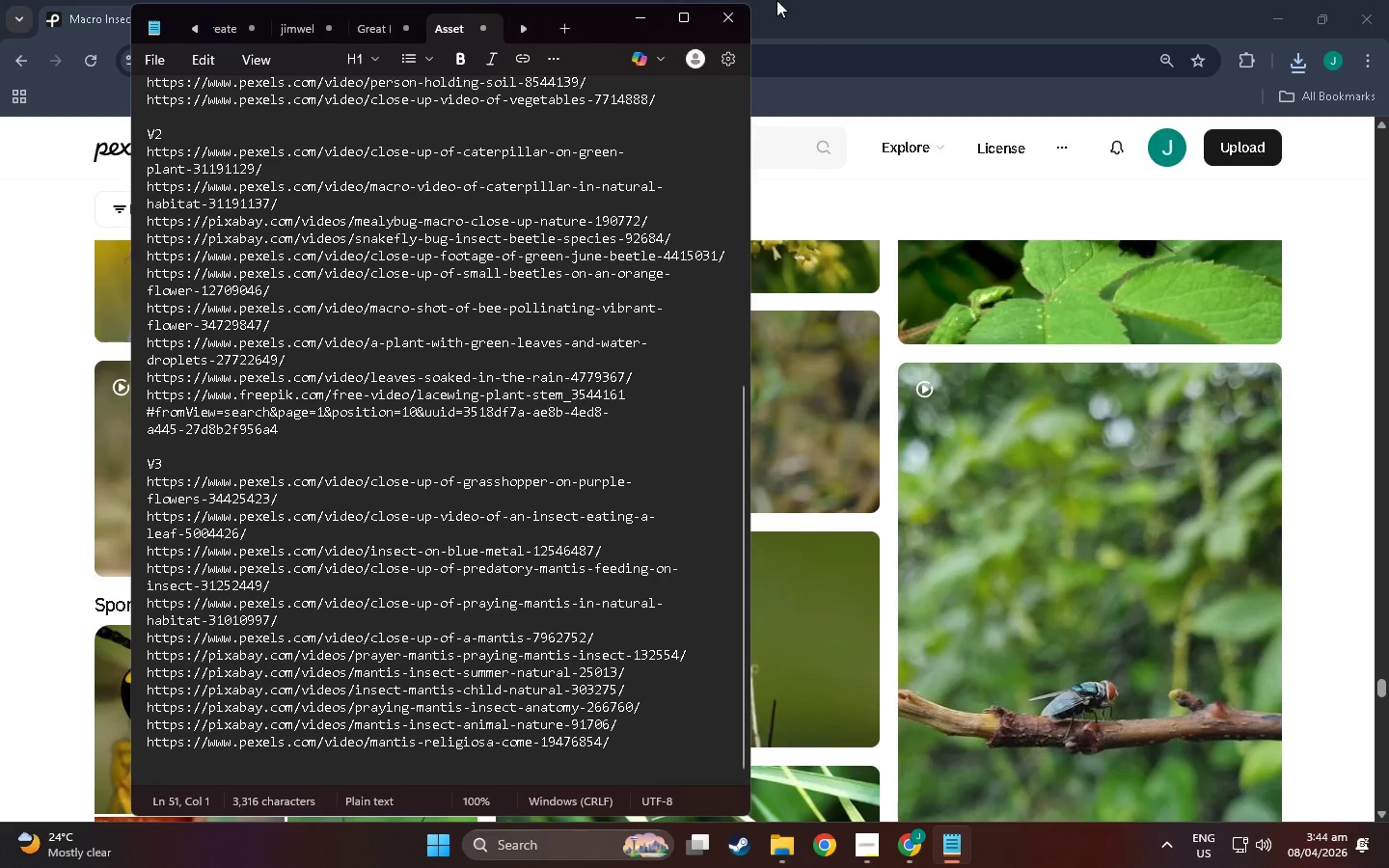 
left_click([858, 3])
 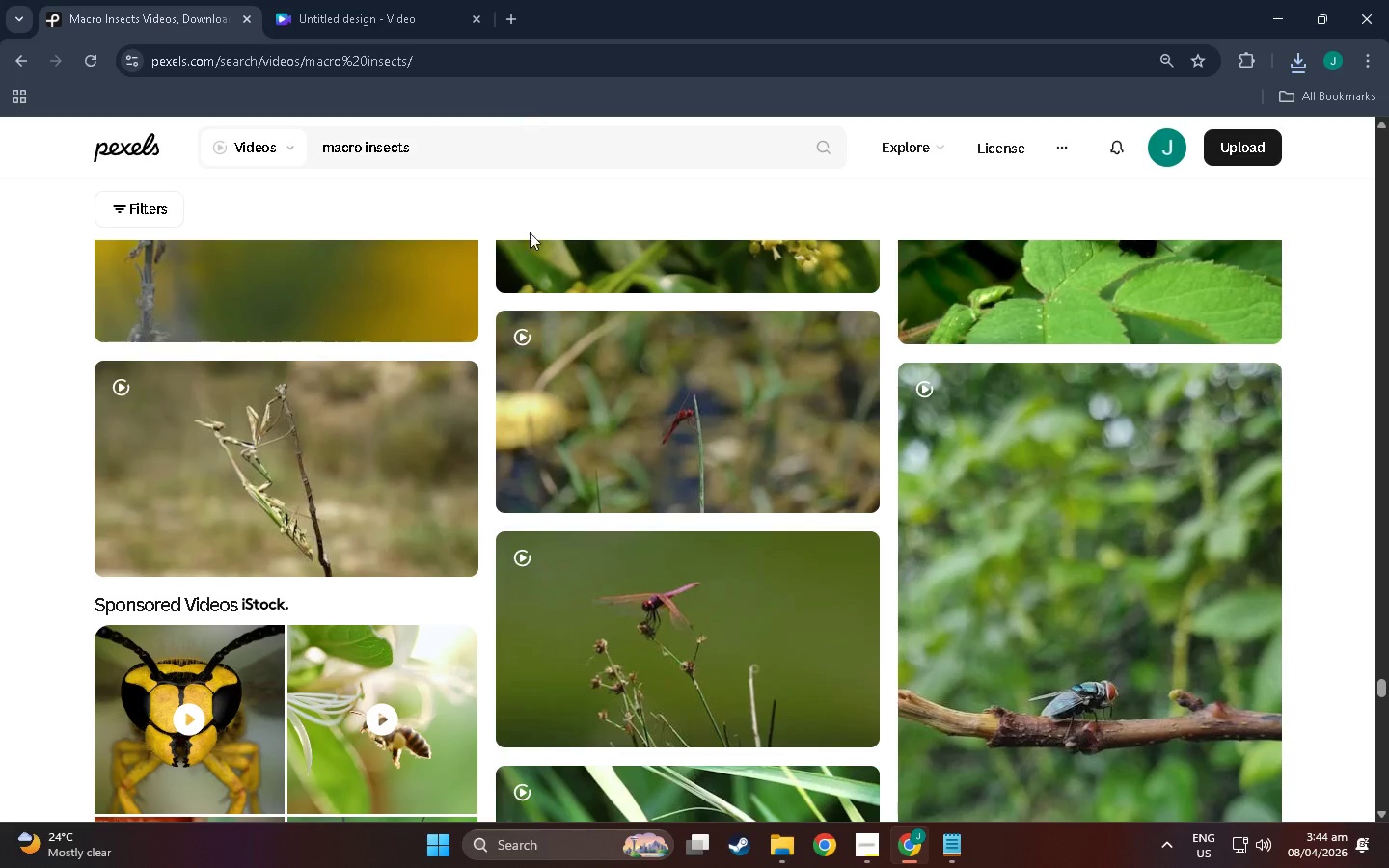 
scroll: coordinate [733, 488], scroll_direction: down, amount: 142.0
 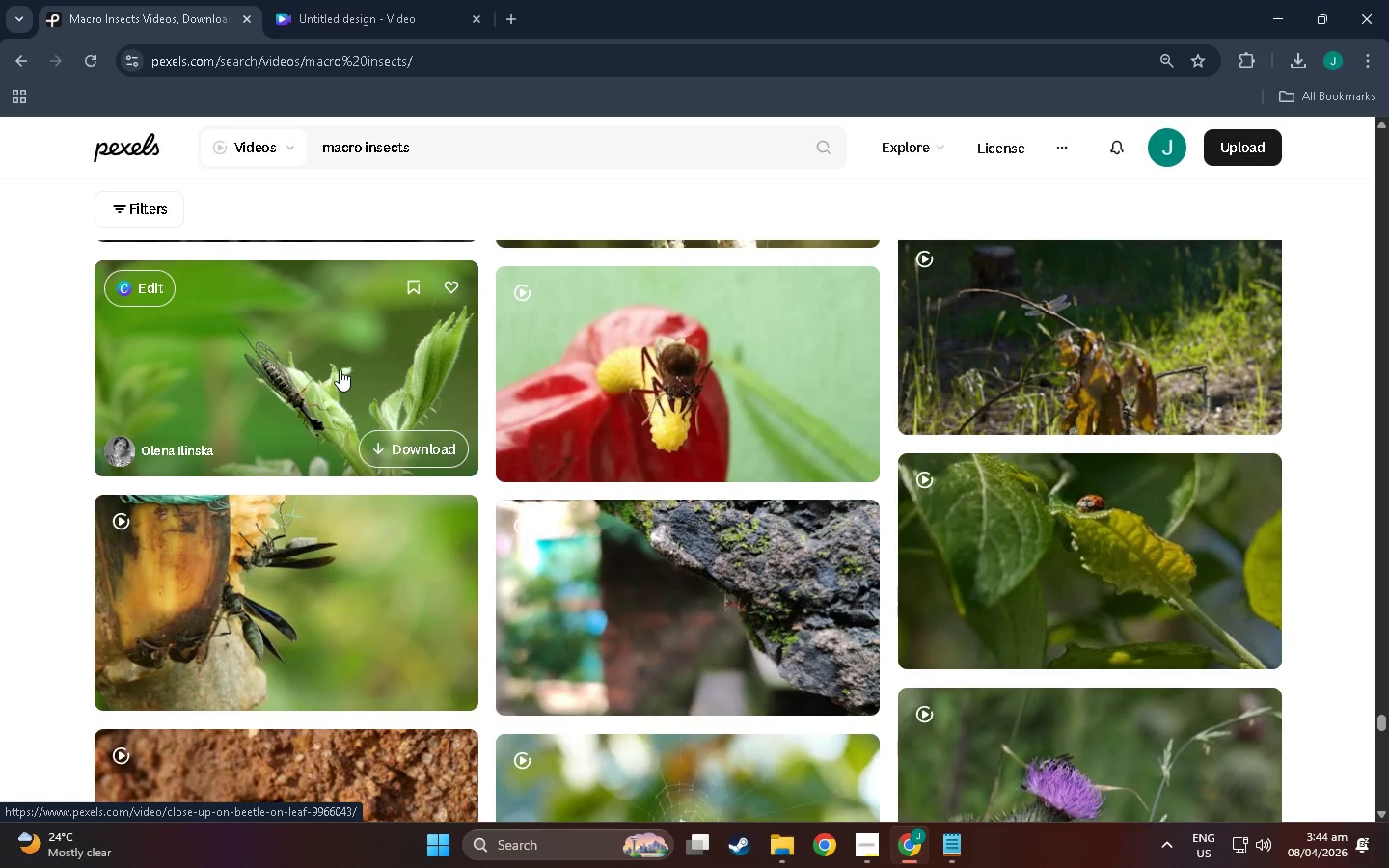 
wait(9.55)
 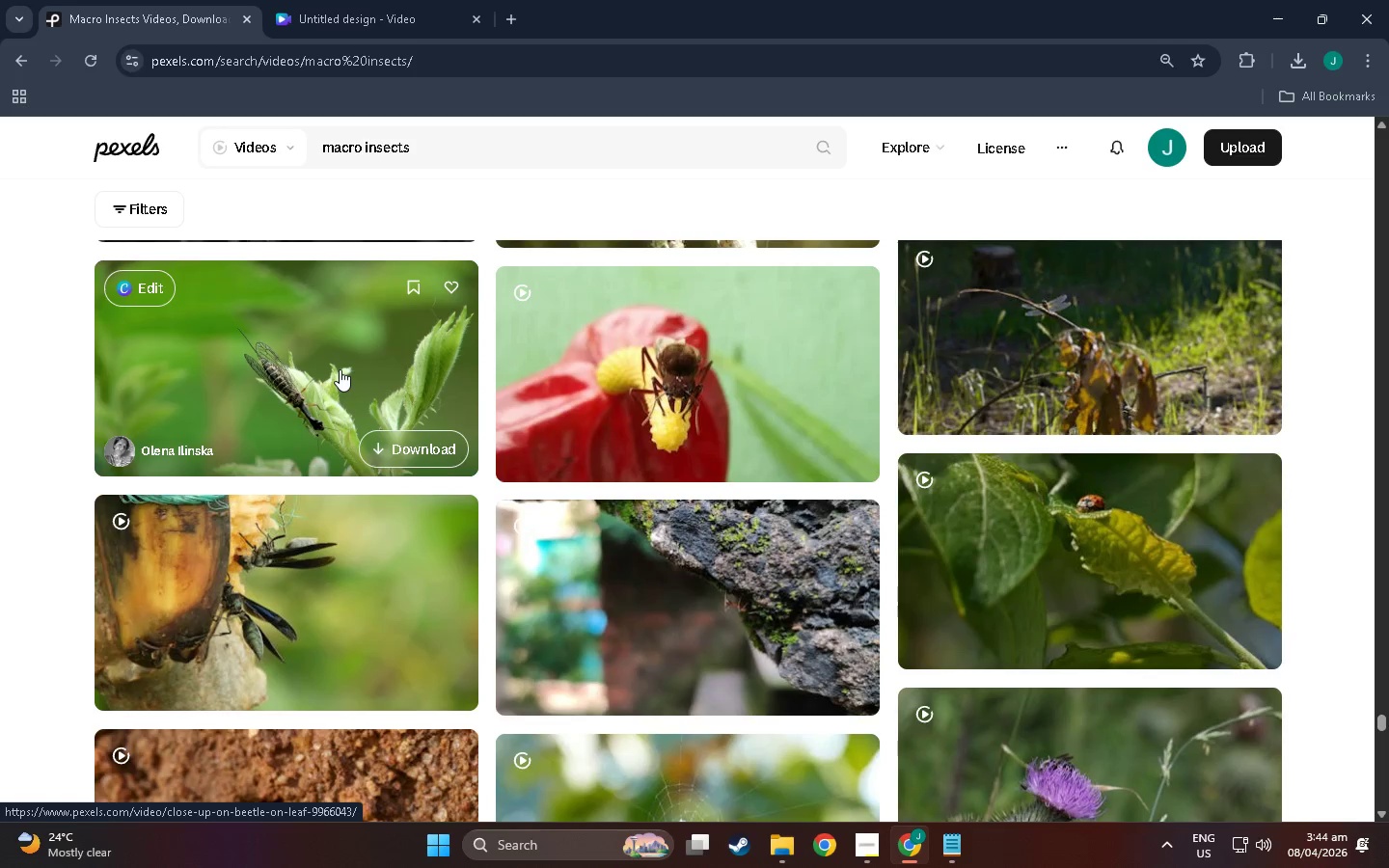 
left_click([340, 366])
 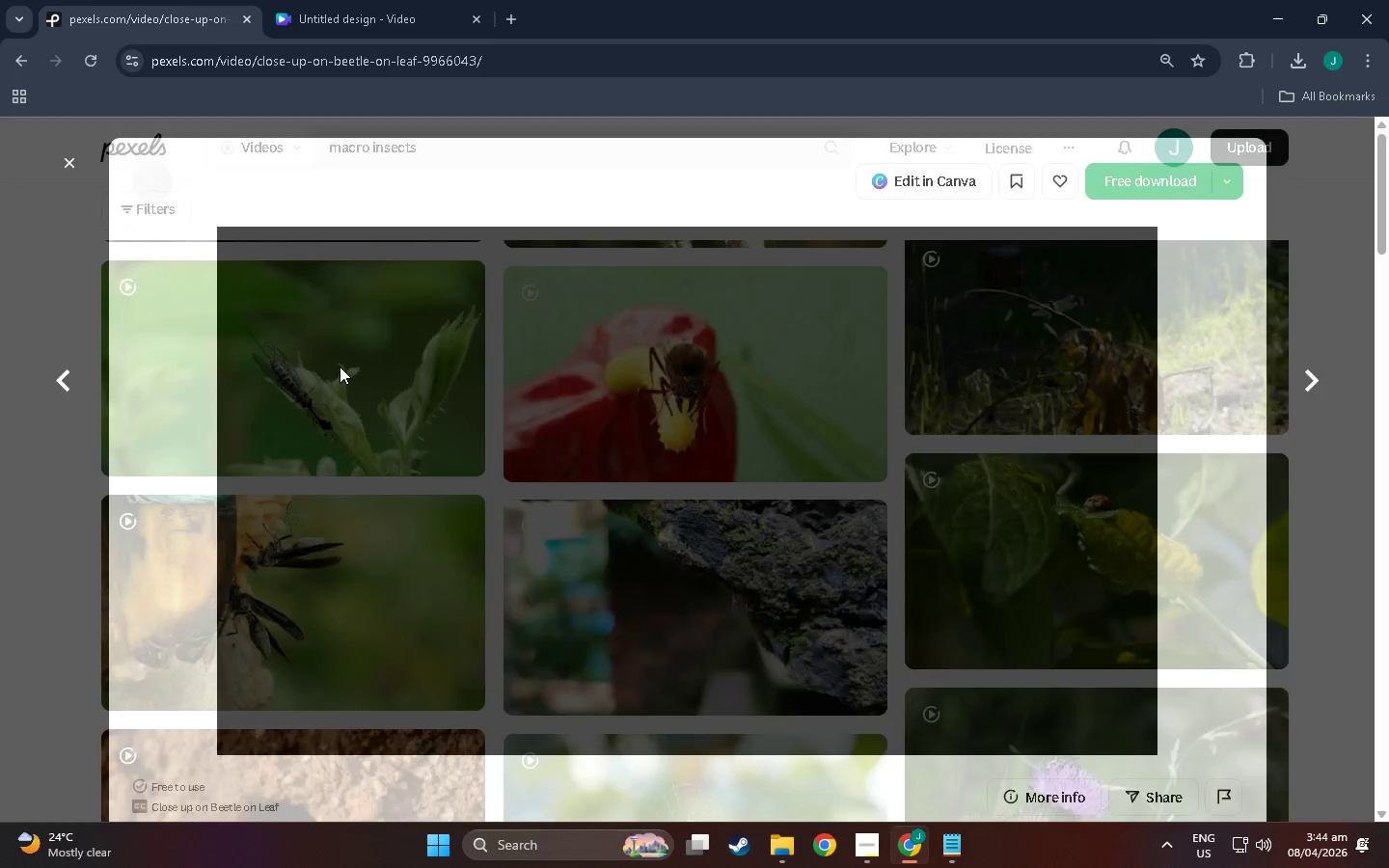 
scroll: coordinate [359, 412], scroll_direction: down, amount: 13.0
 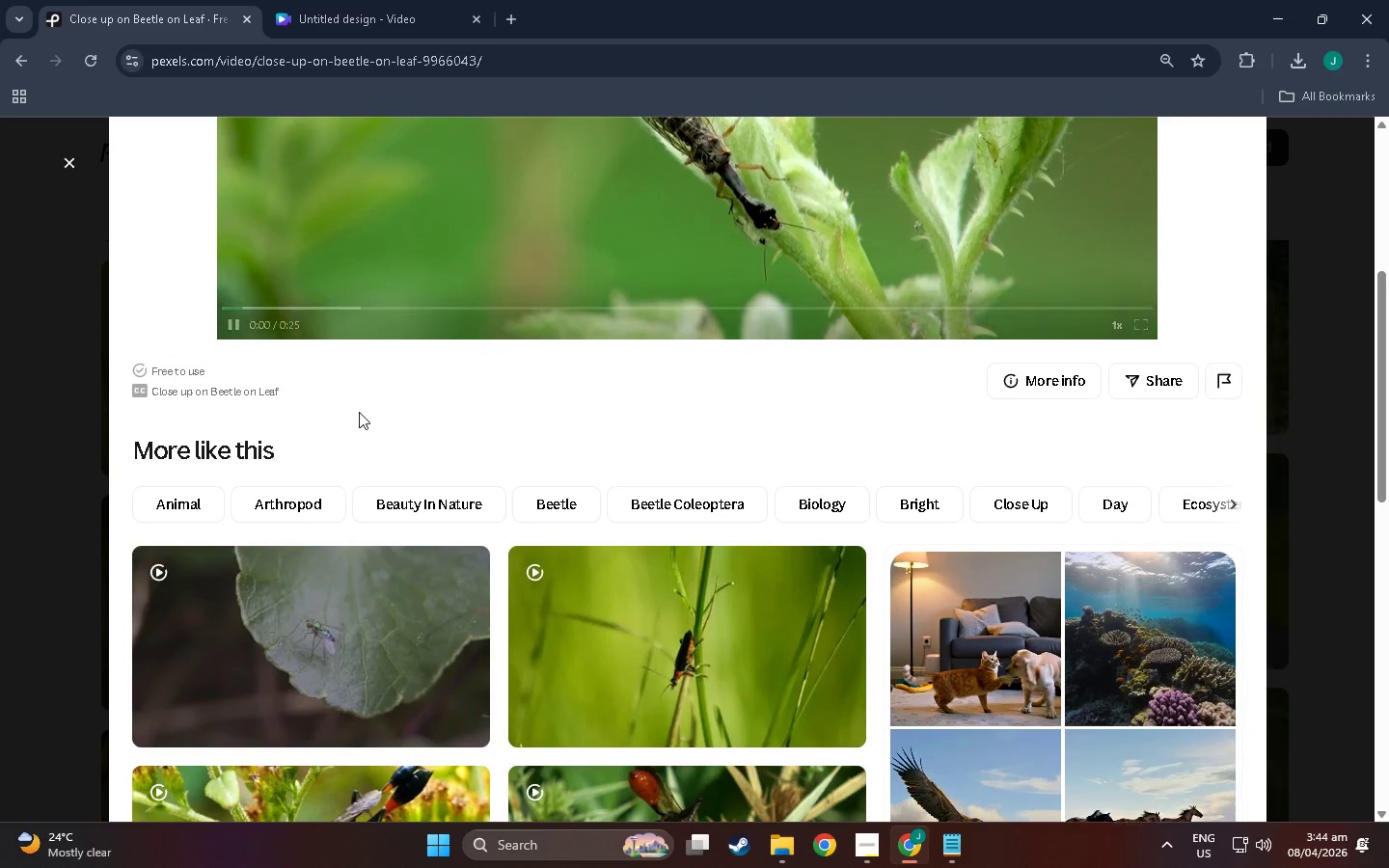 
scroll: coordinate [359, 412], scroll_direction: up, amount: 4.0
 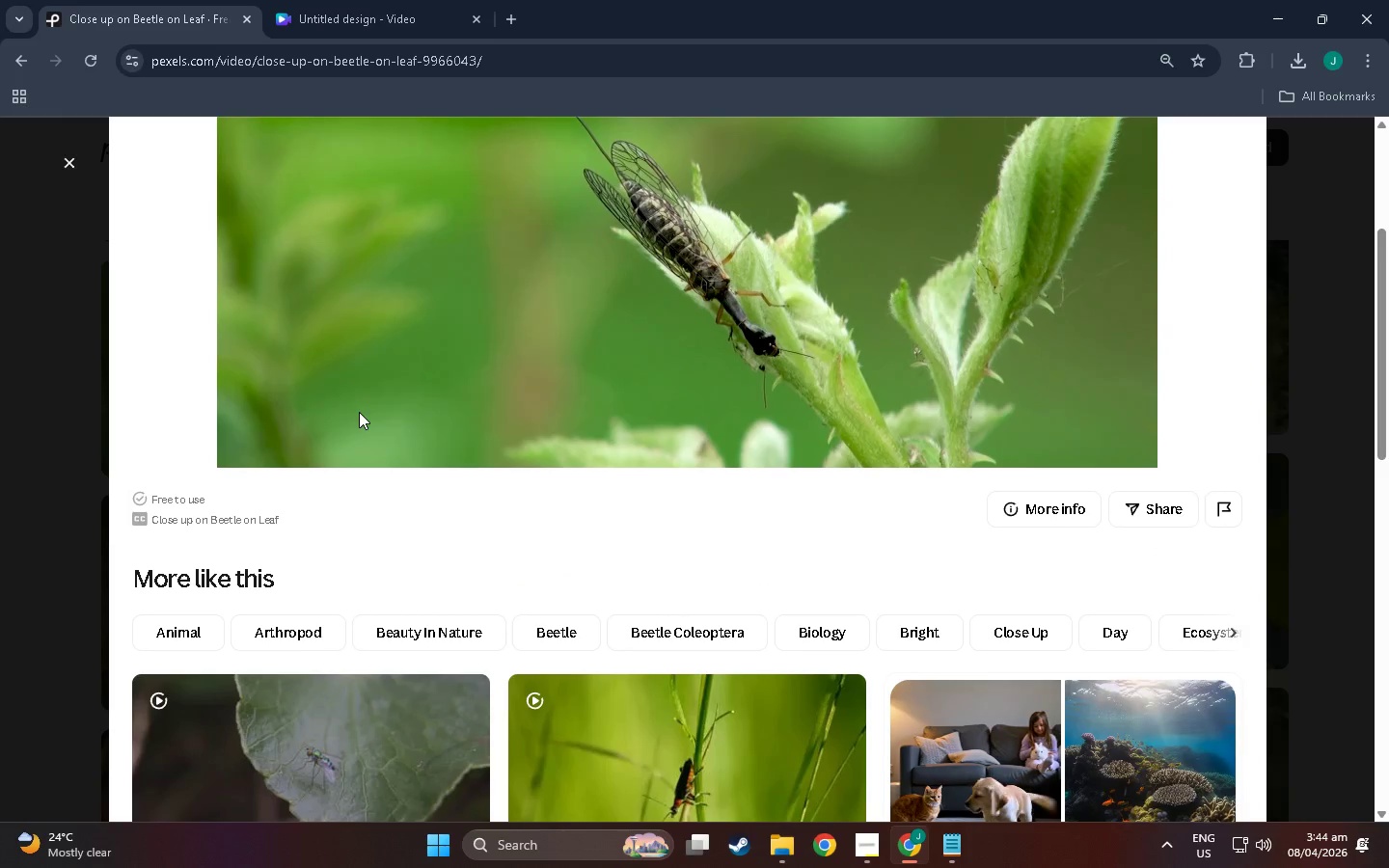 
scroll: coordinate [793, 393], scroll_direction: down, amount: 59.0
 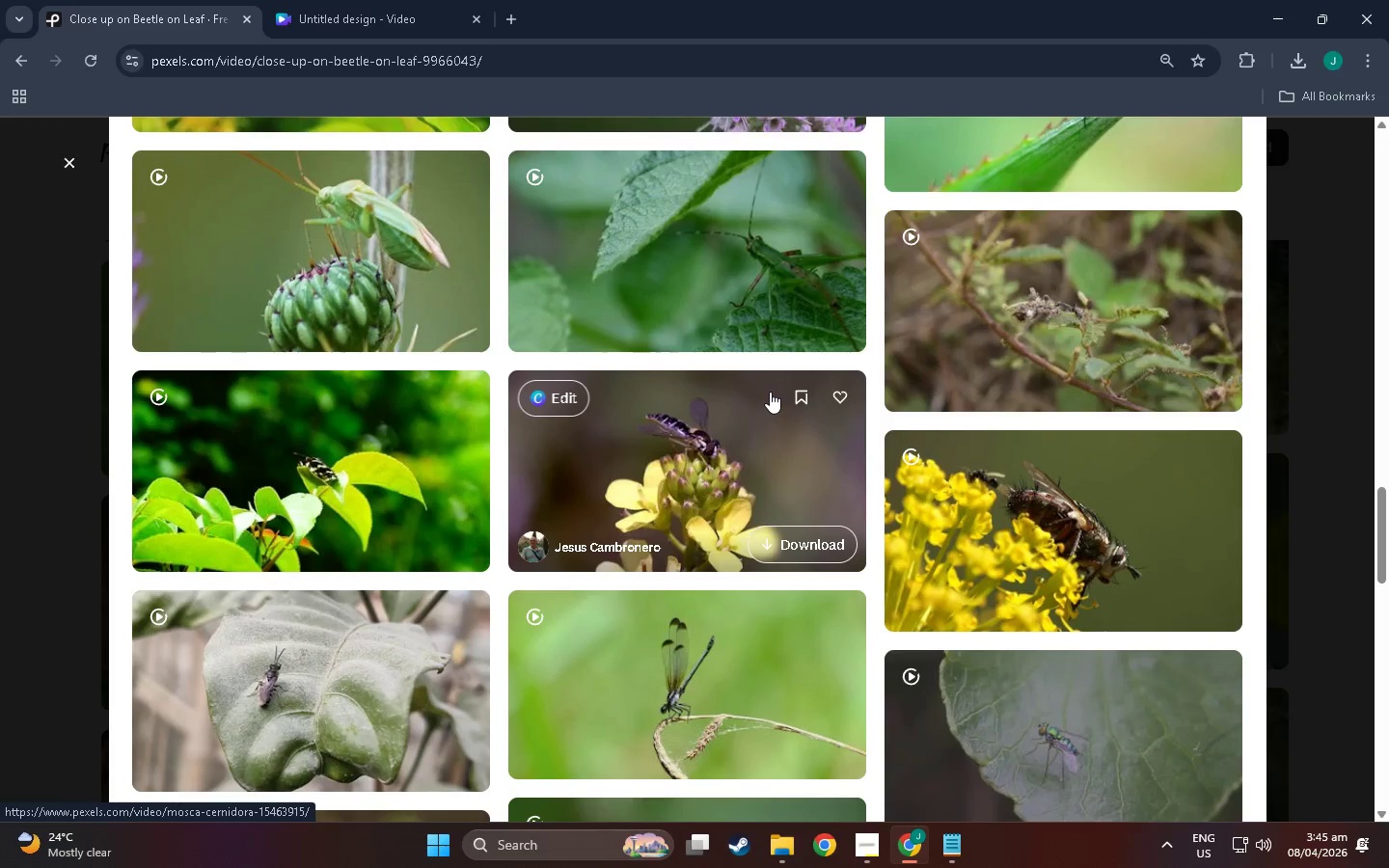 
scroll: coordinate [319, 303], scroll_direction: down, amount: 59.0
 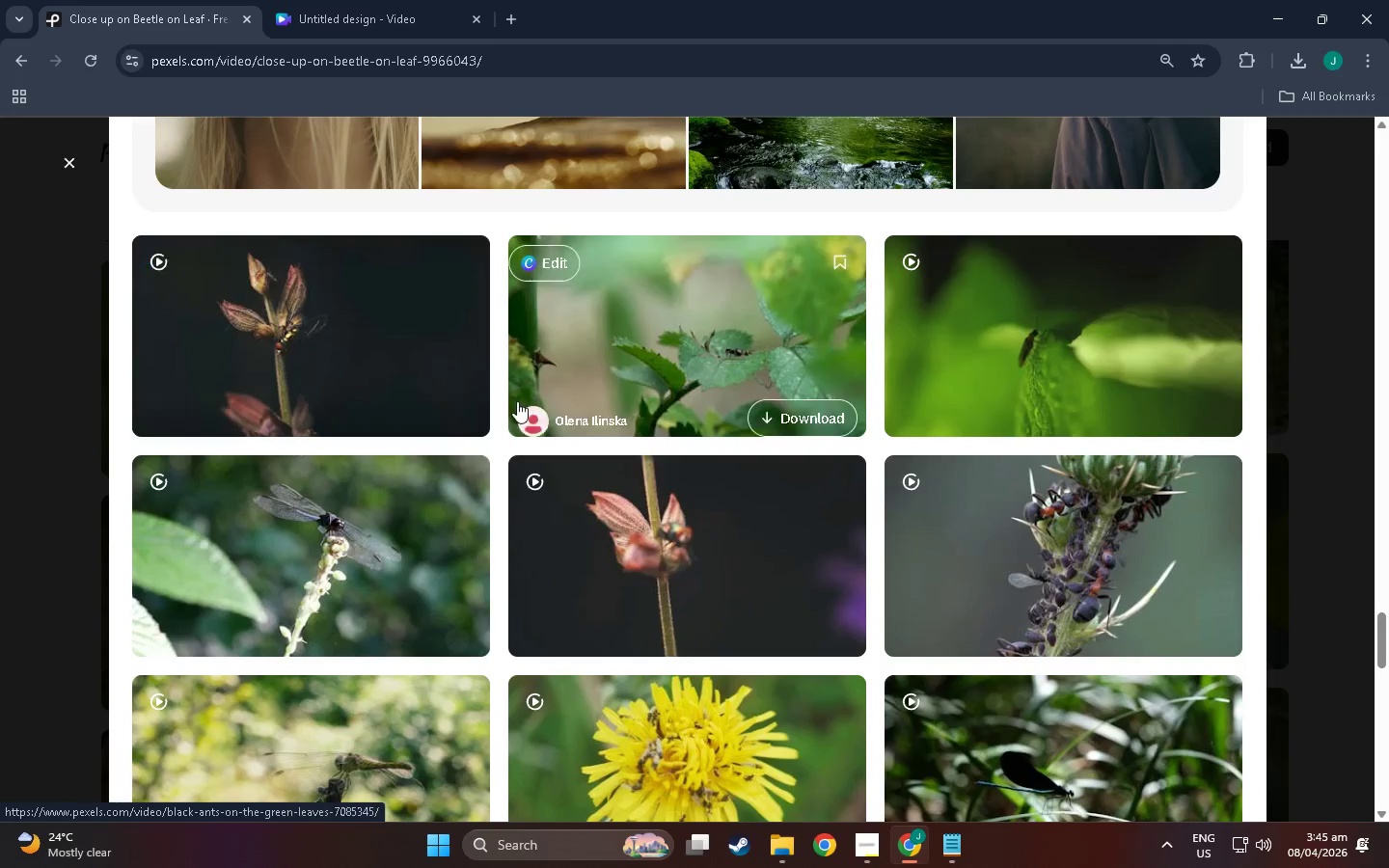 
scroll: coordinate [579, 397], scroll_direction: down, amount: 35.0
 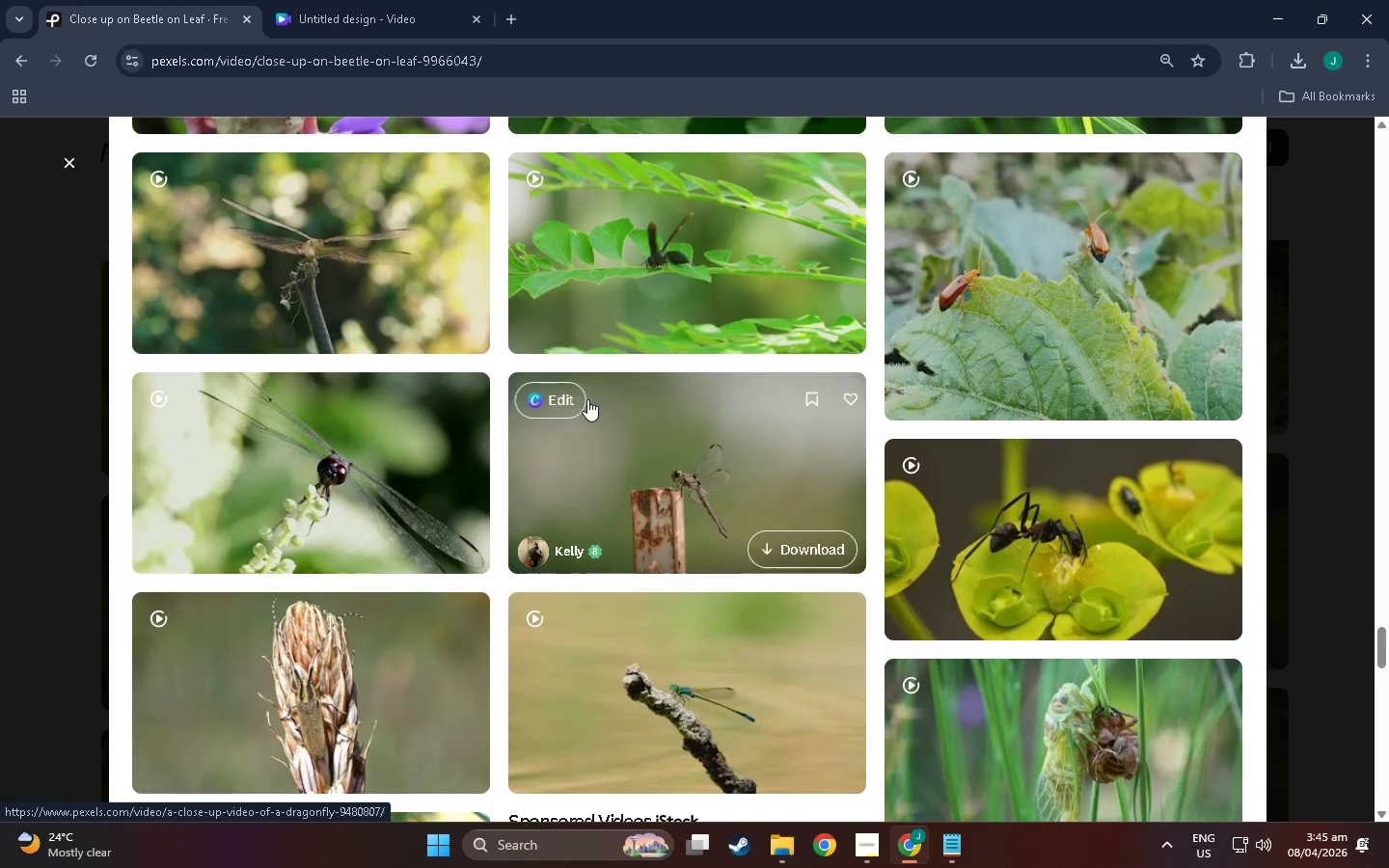 
scroll: coordinate [600, 425], scroll_direction: down, amount: 38.0
 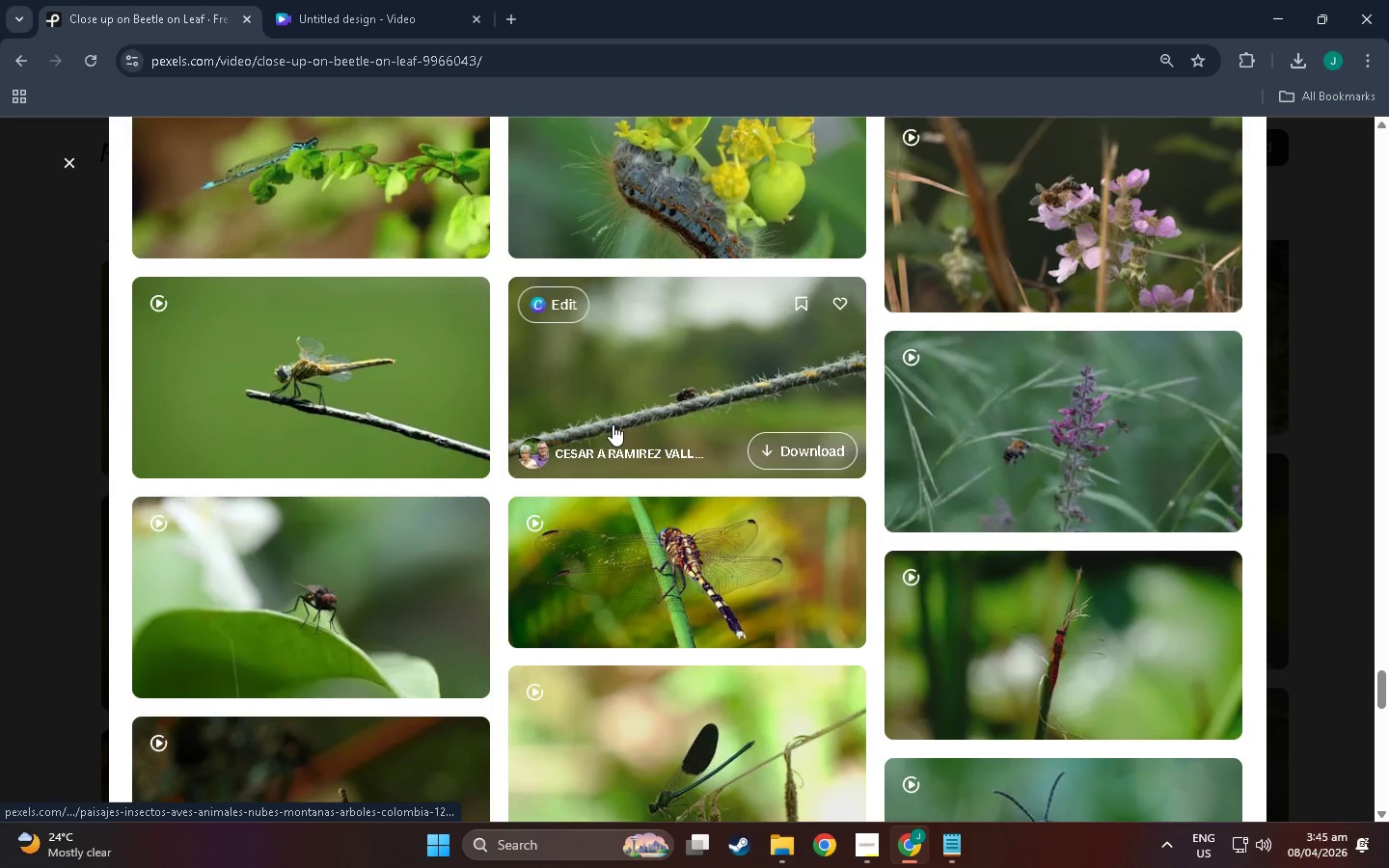 
scroll: coordinate [400, 470], scroll_direction: down, amount: 44.0
 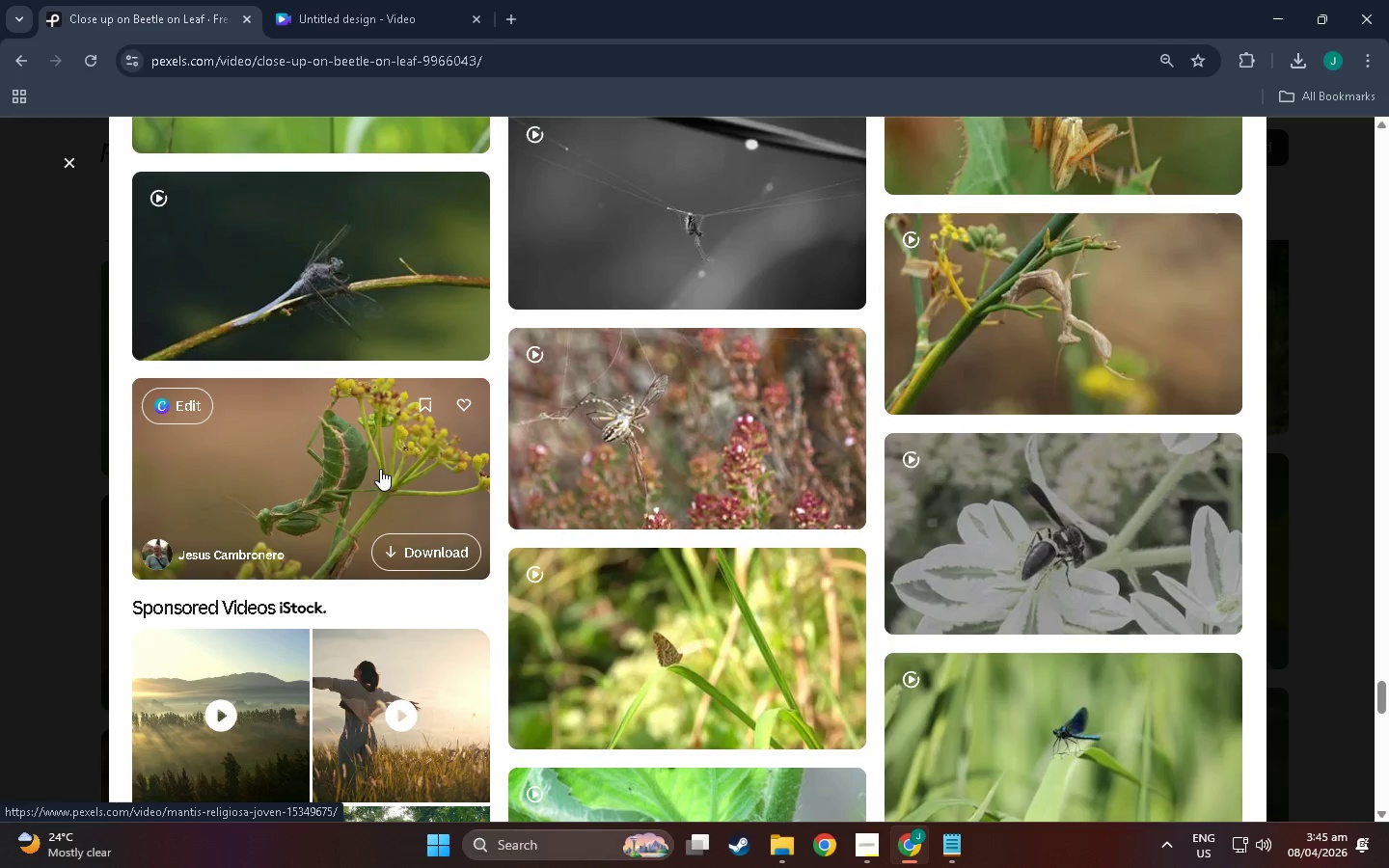 
wait(5.14)
 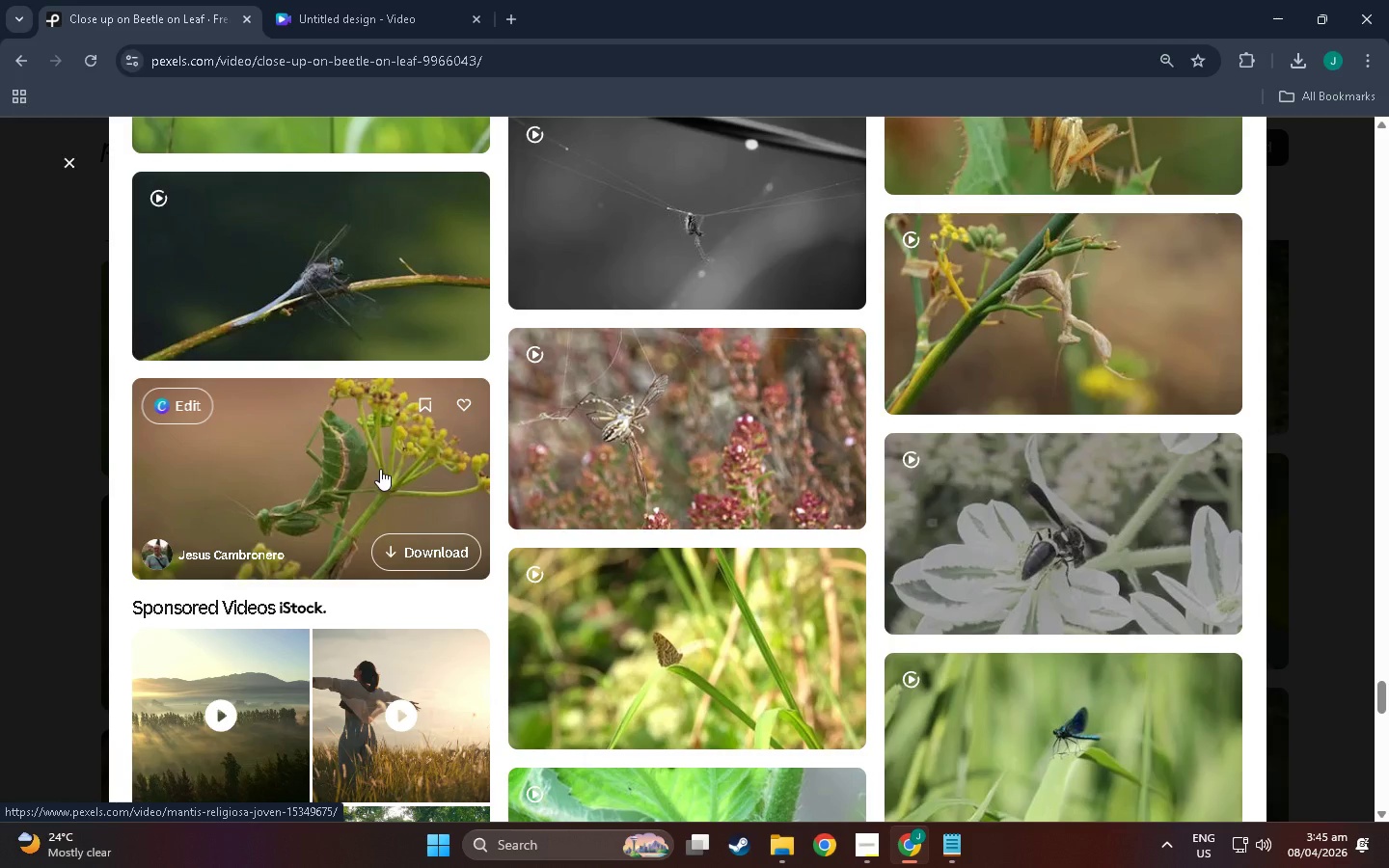 
scroll: coordinate [591, 433], scroll_direction: down, amount: 31.0
 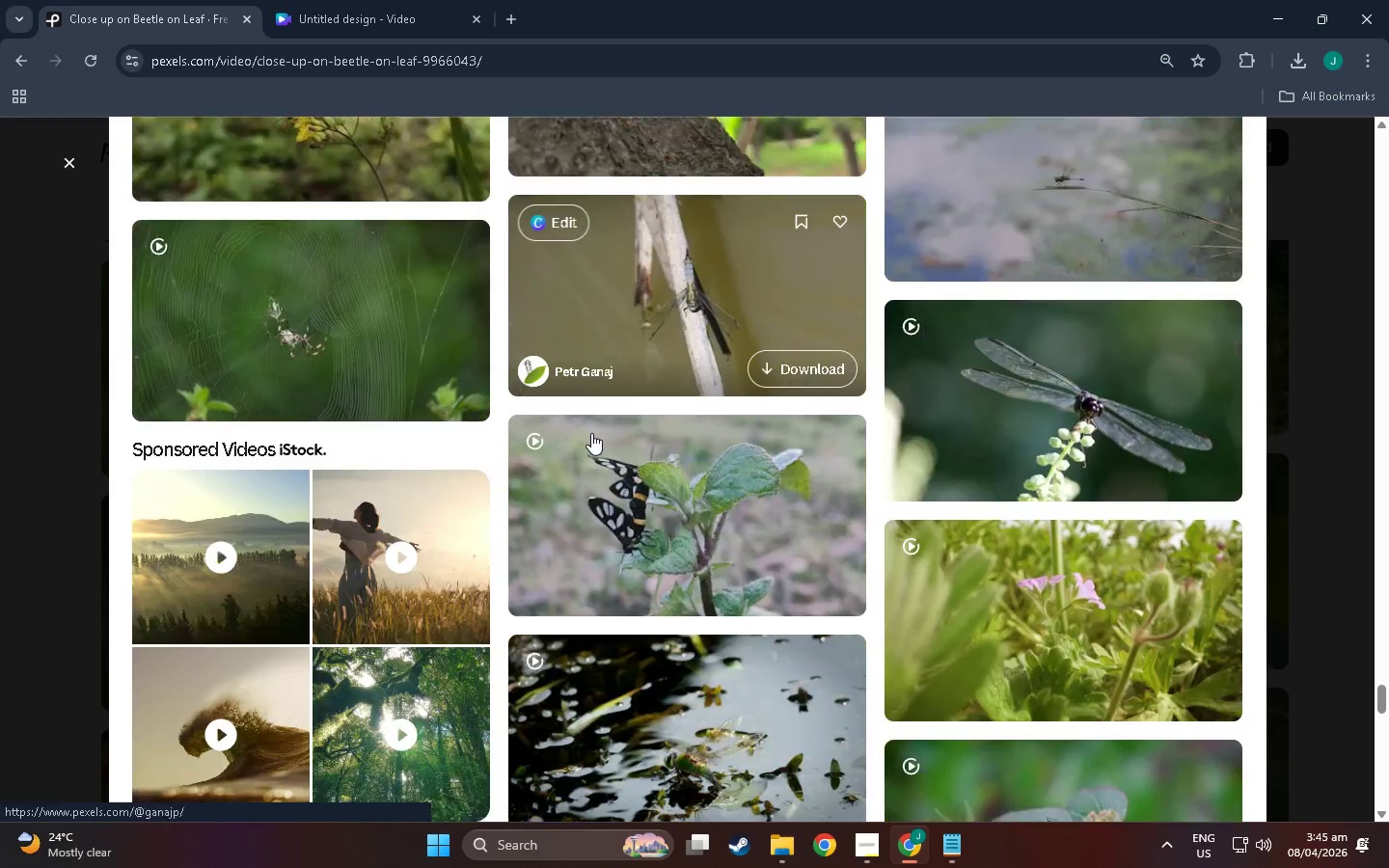 
scroll: coordinate [629, 359], scroll_direction: up, amount: 2.0
 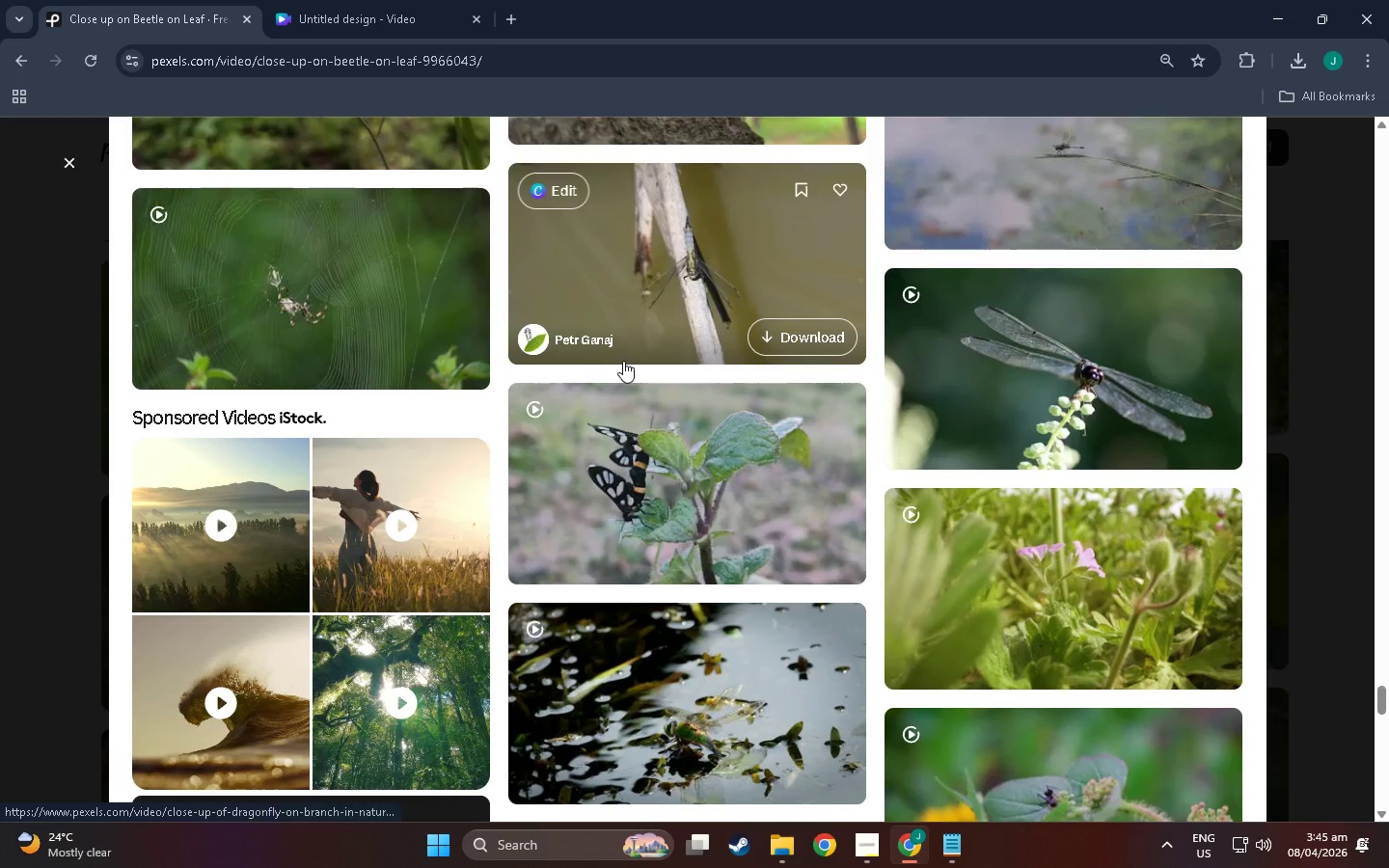 
scroll: coordinate [652, 384], scroll_direction: down, amount: 50.0
 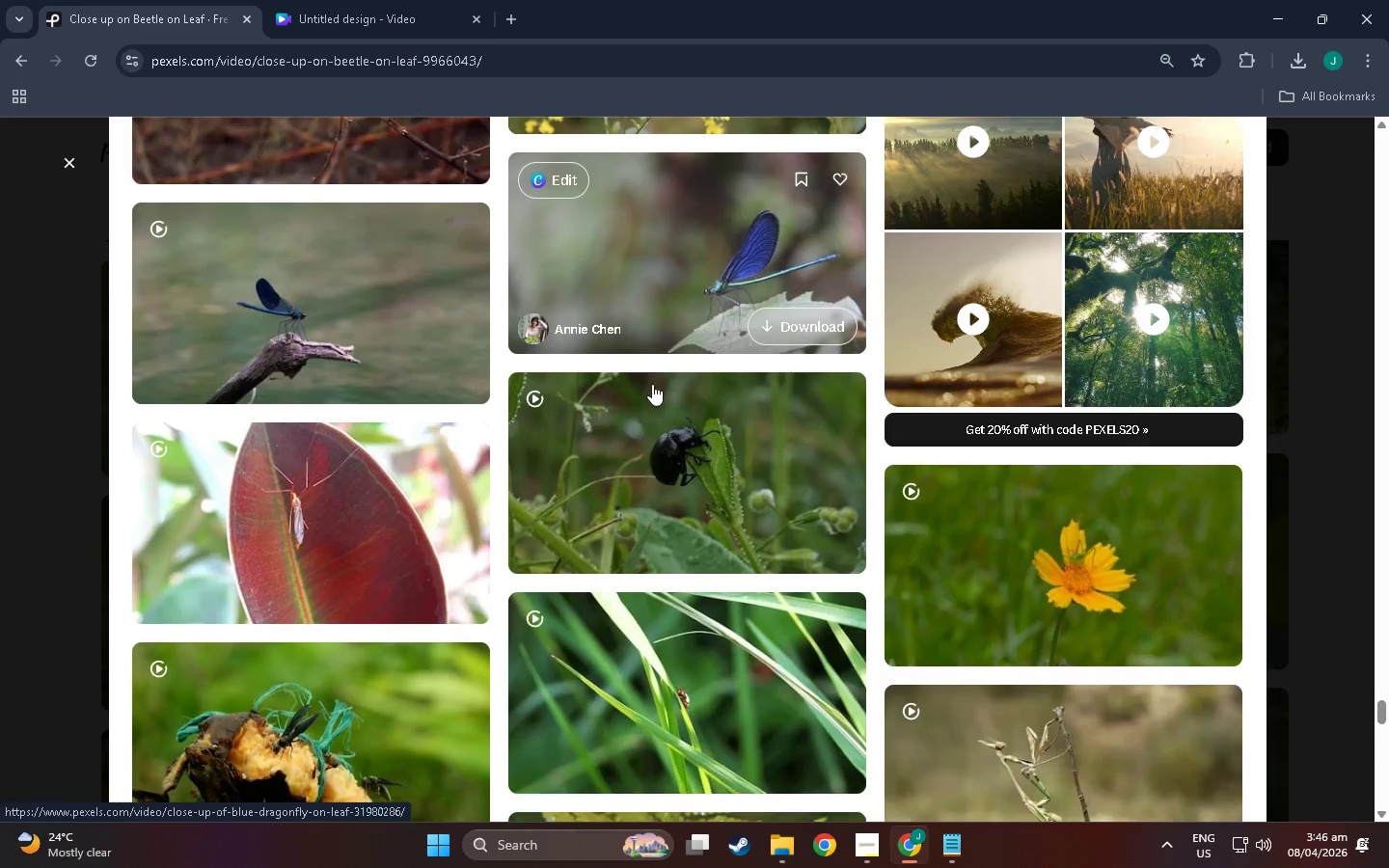 
scroll: coordinate [694, 475], scroll_direction: down, amount: 29.0
 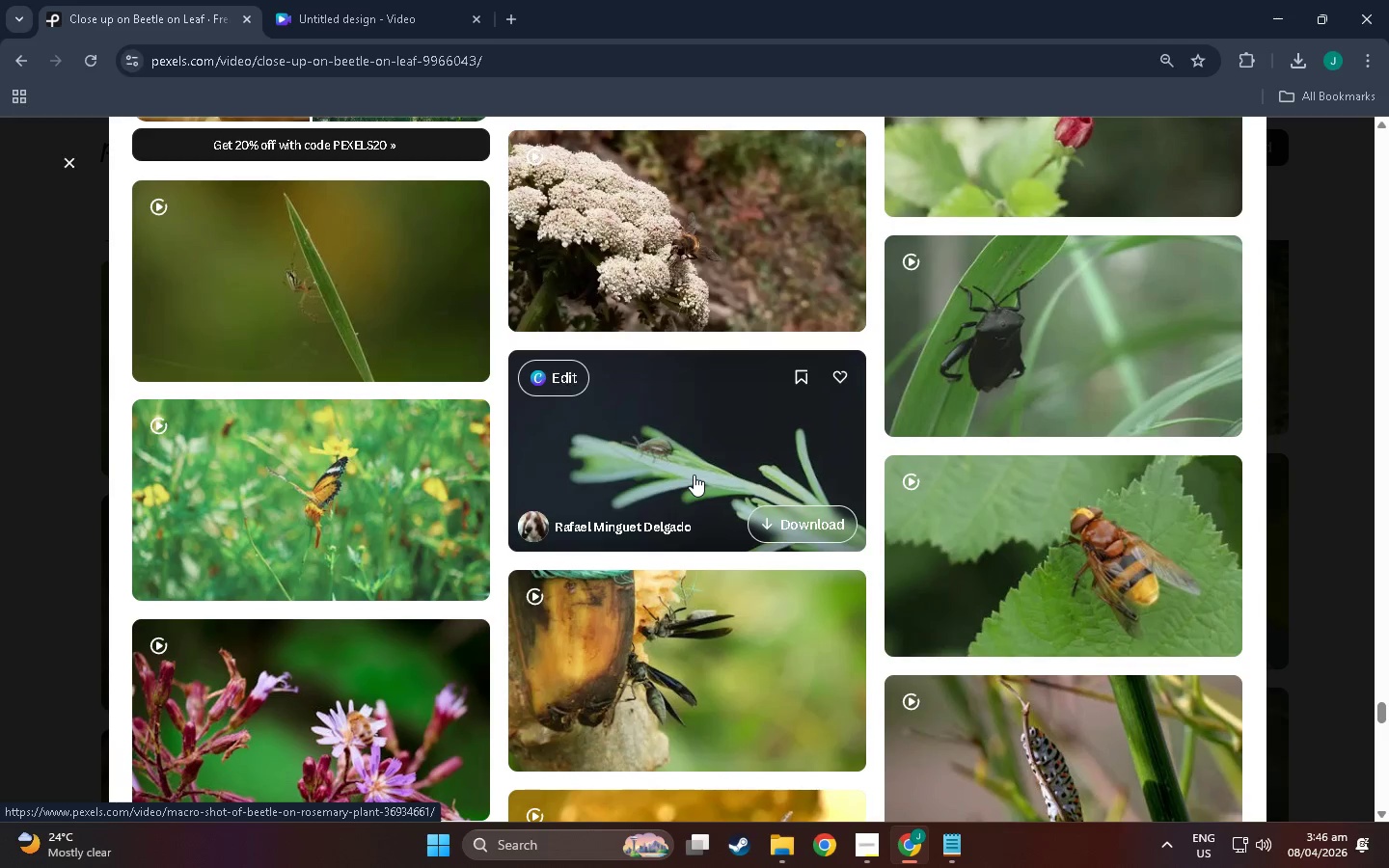 
scroll: coordinate [621, 360], scroll_direction: down, amount: 54.0
 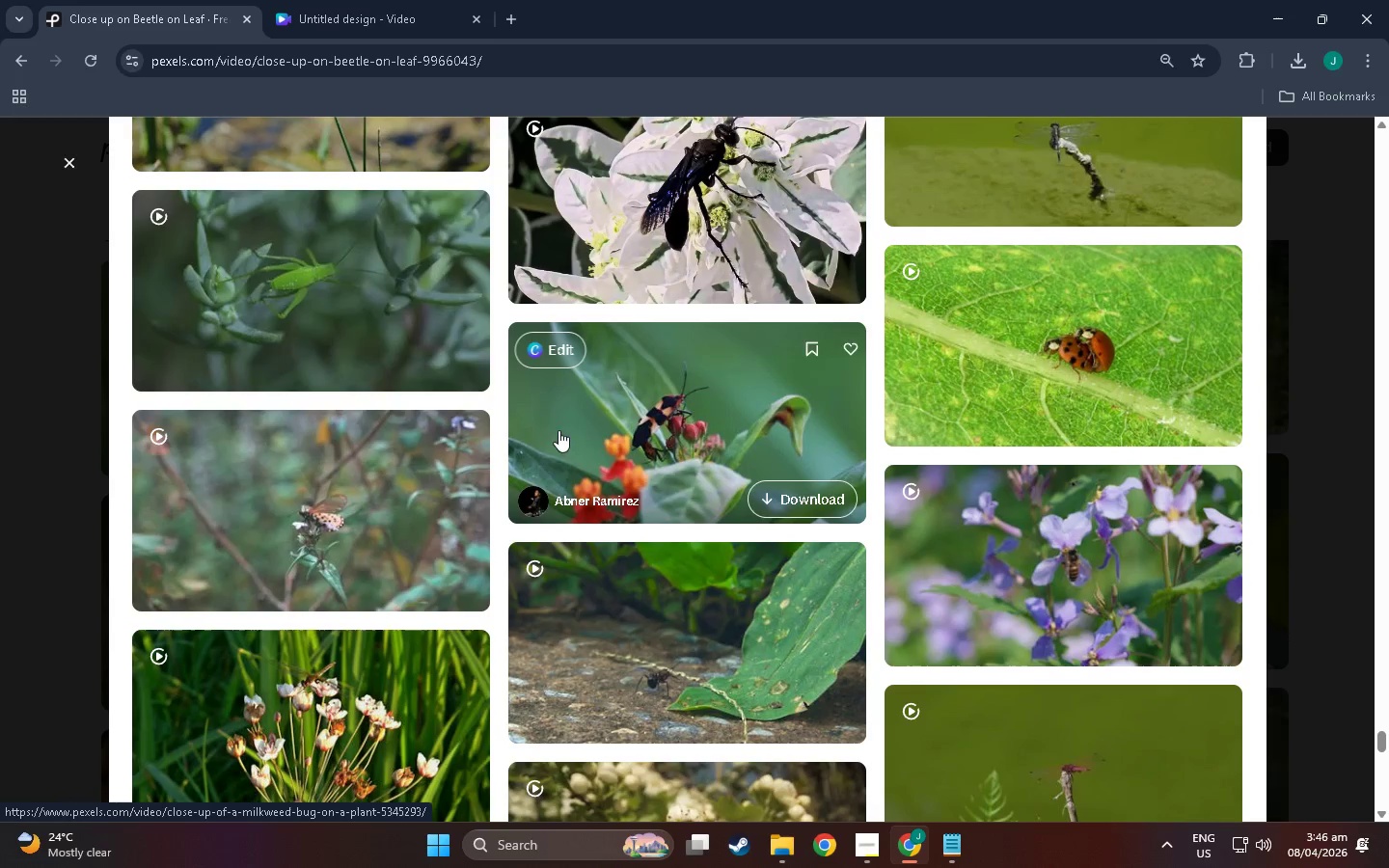 
scroll: coordinate [359, 417], scroll_direction: down, amount: 36.0
 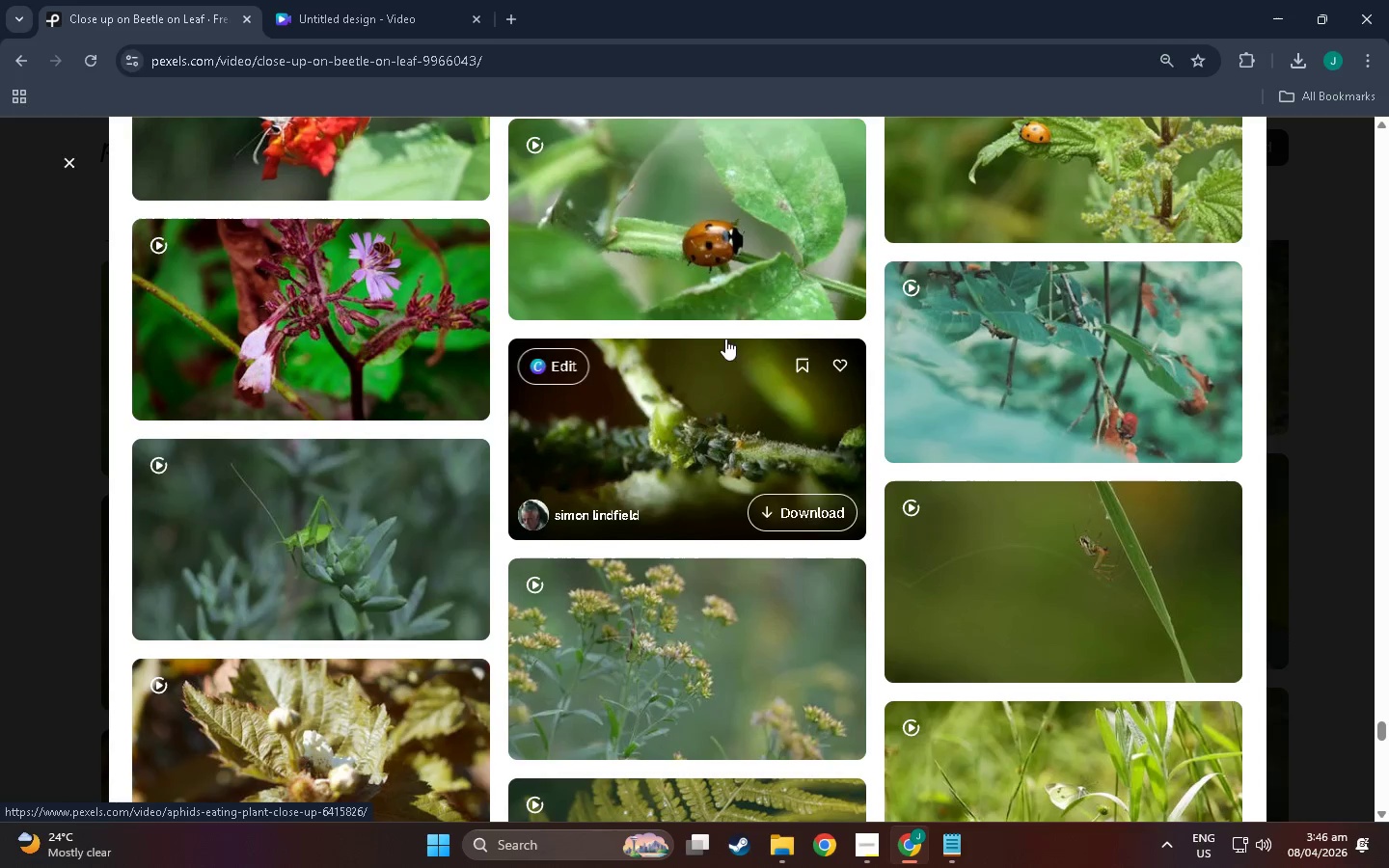 
scroll: coordinate [819, 316], scroll_direction: down, amount: 6.0